 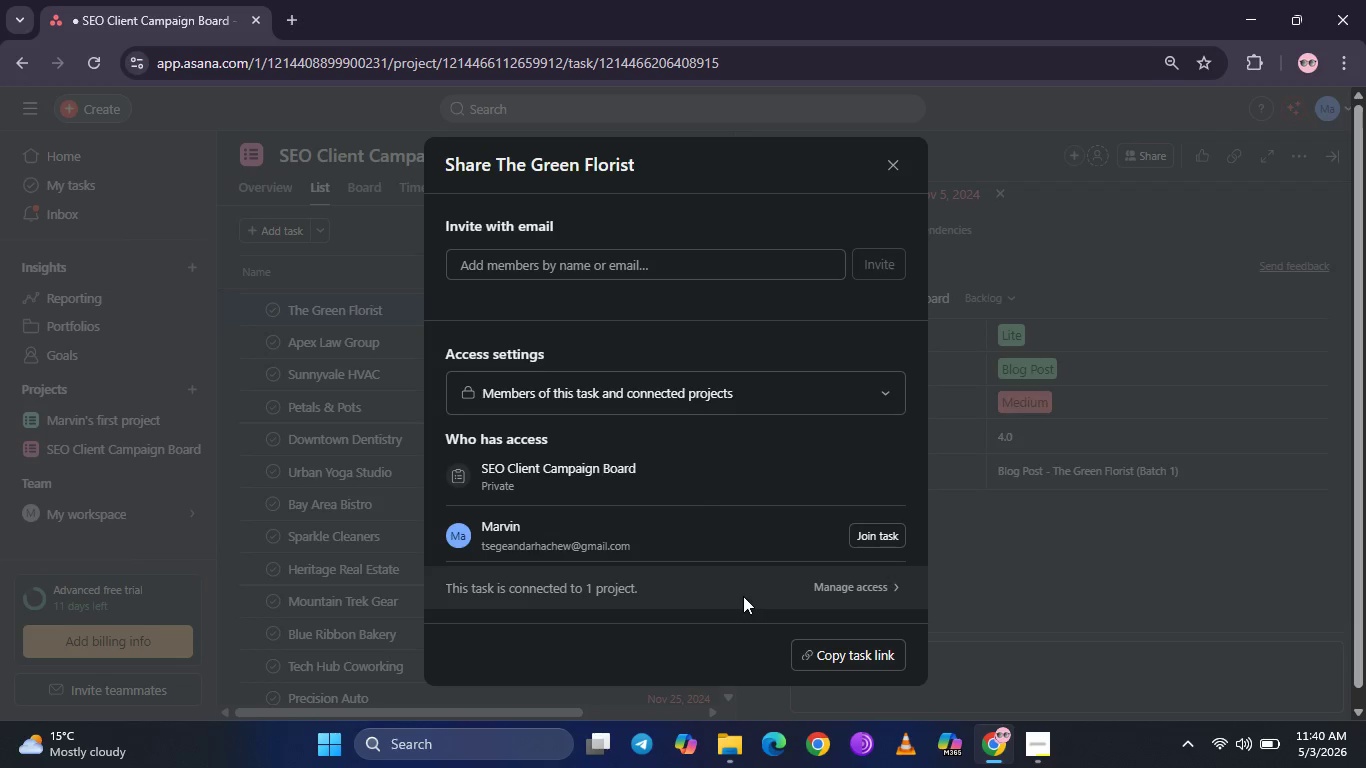 
left_click([714, 482])
 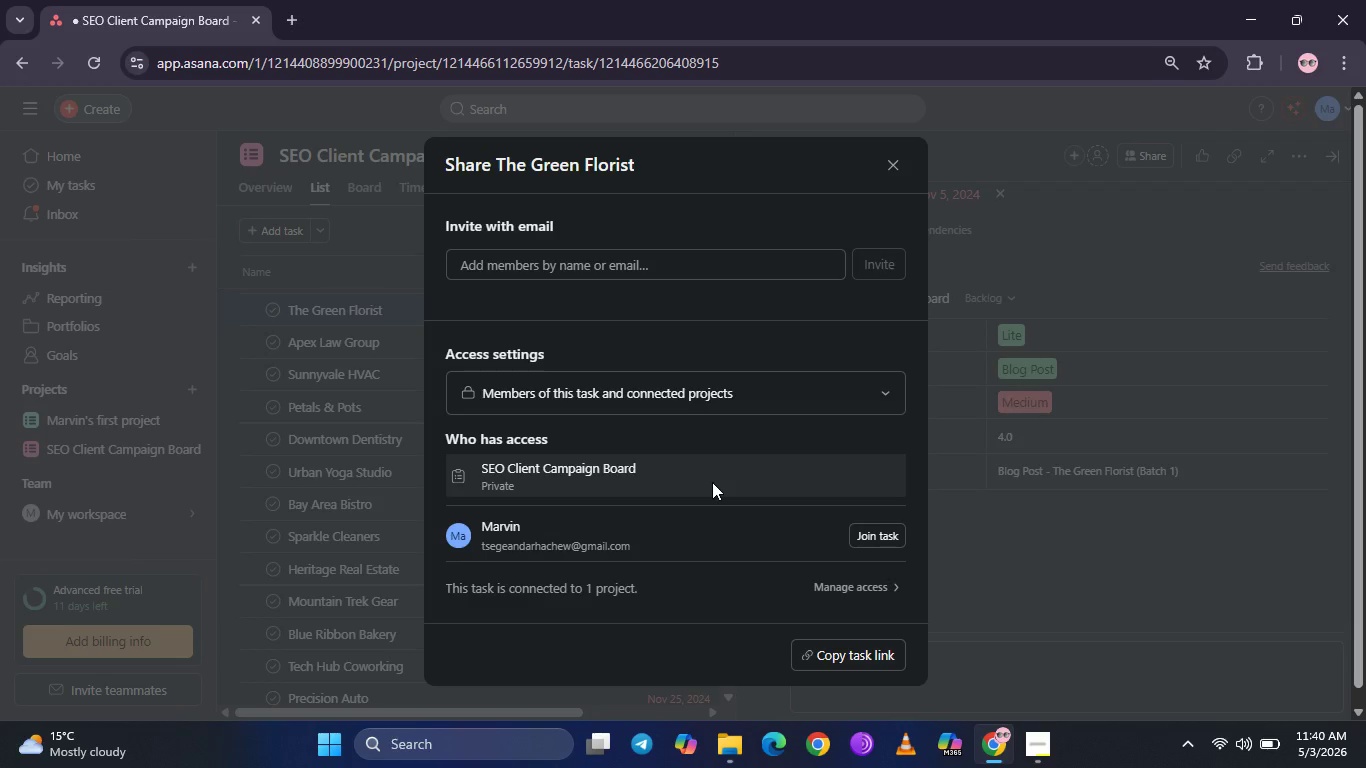 
scroll: coordinate [712, 482], scroll_direction: down, amount: 2.0
 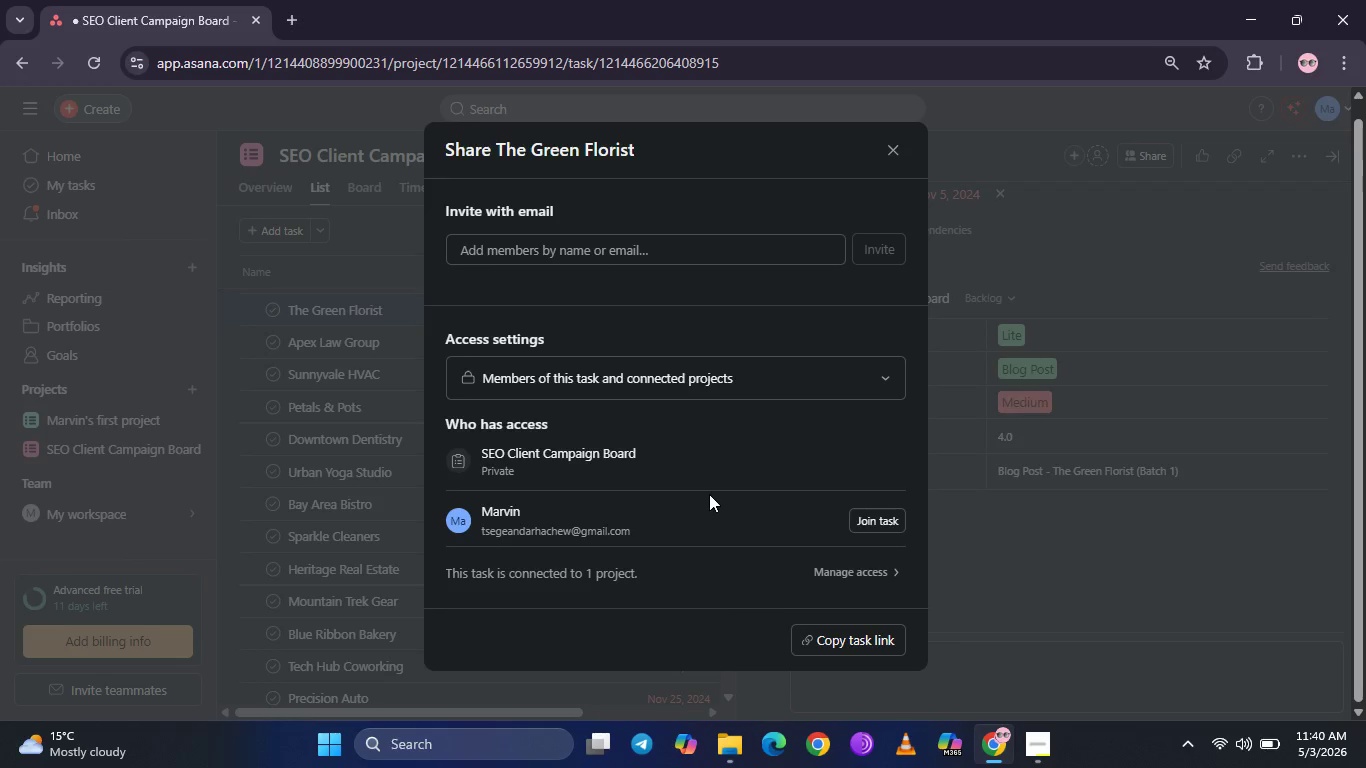 
scroll: coordinate [709, 494], scroll_direction: up, amount: 1.0
 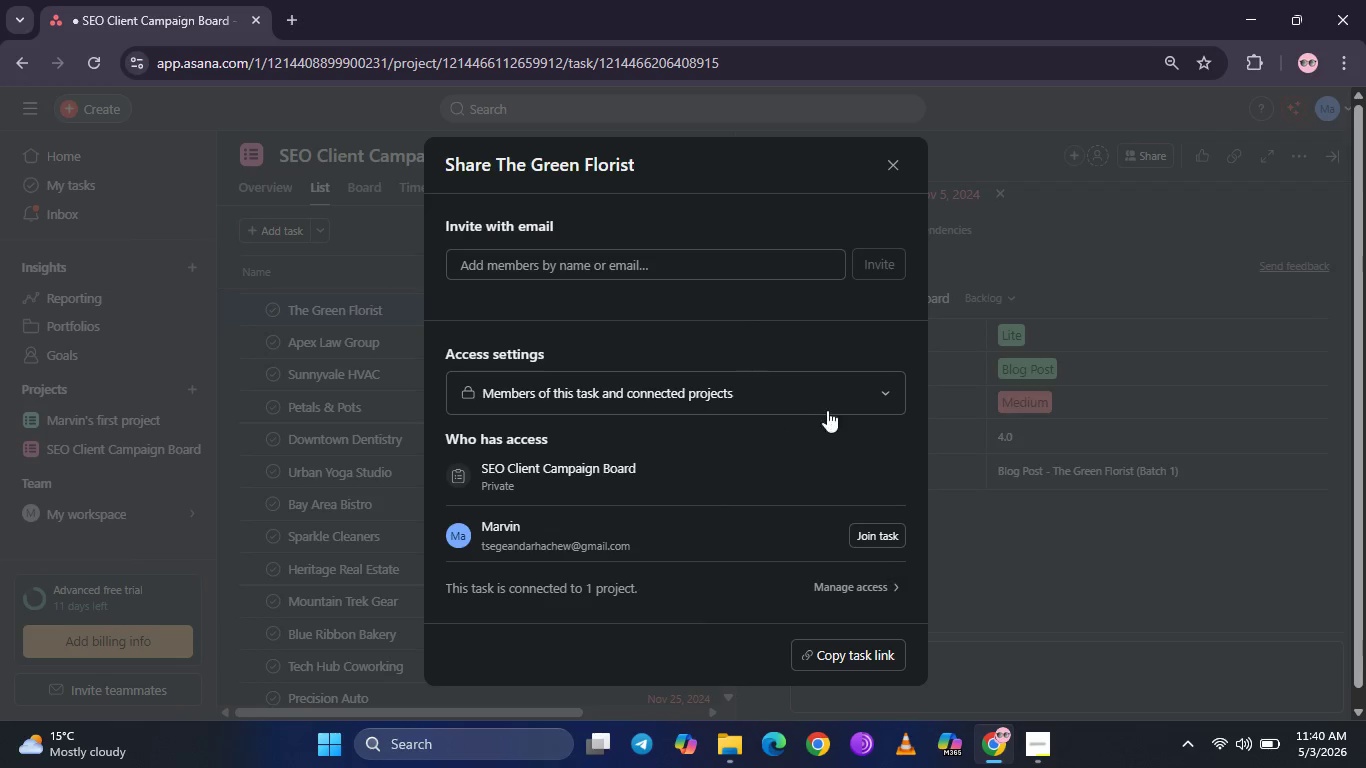 
left_click([846, 393])
 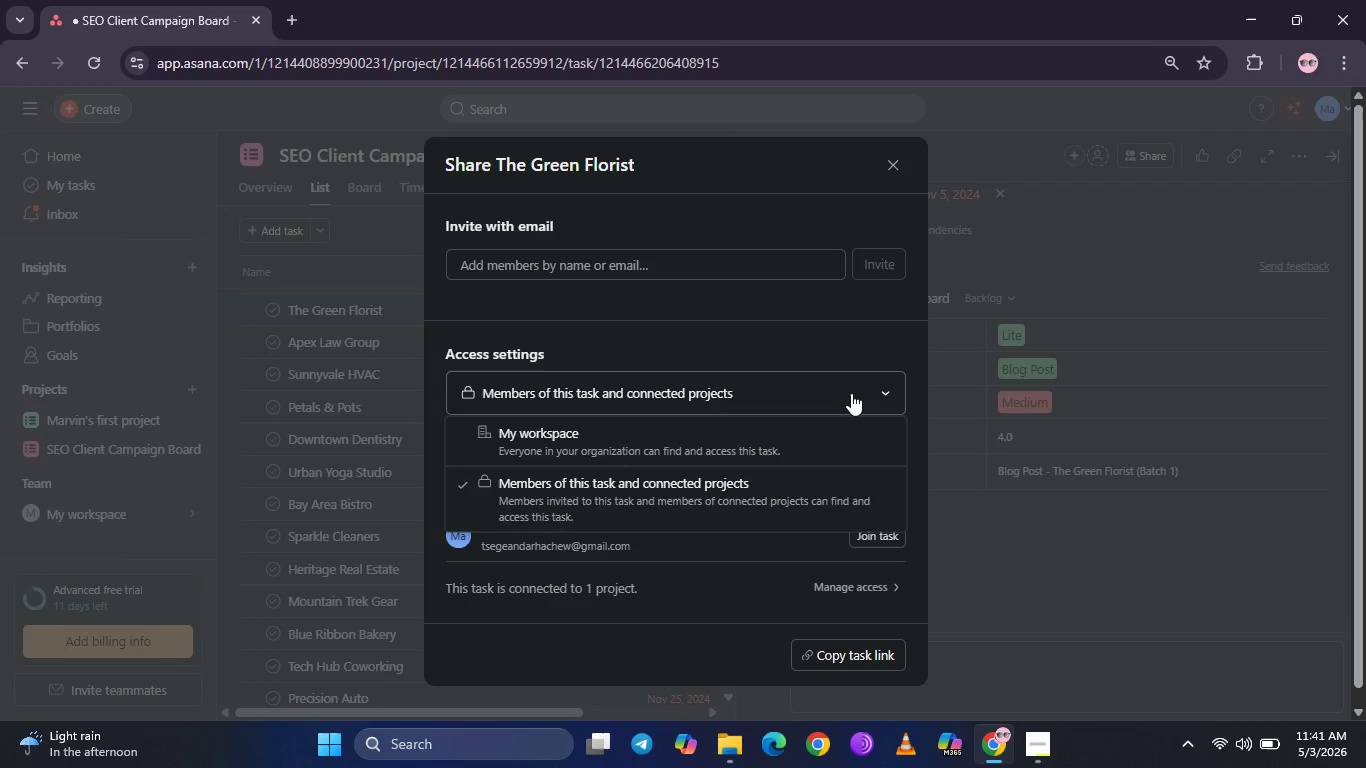 
wait(41.44)
 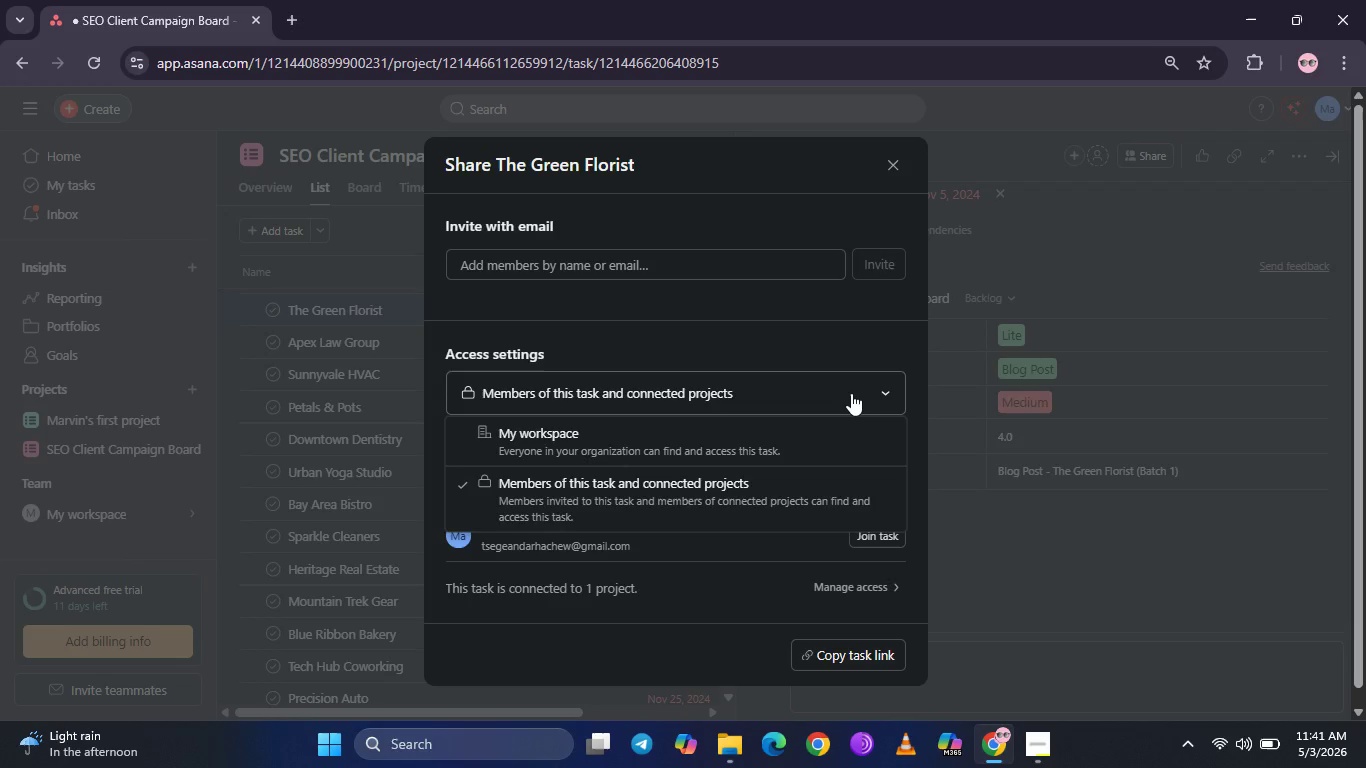 
left_click([809, 332])
 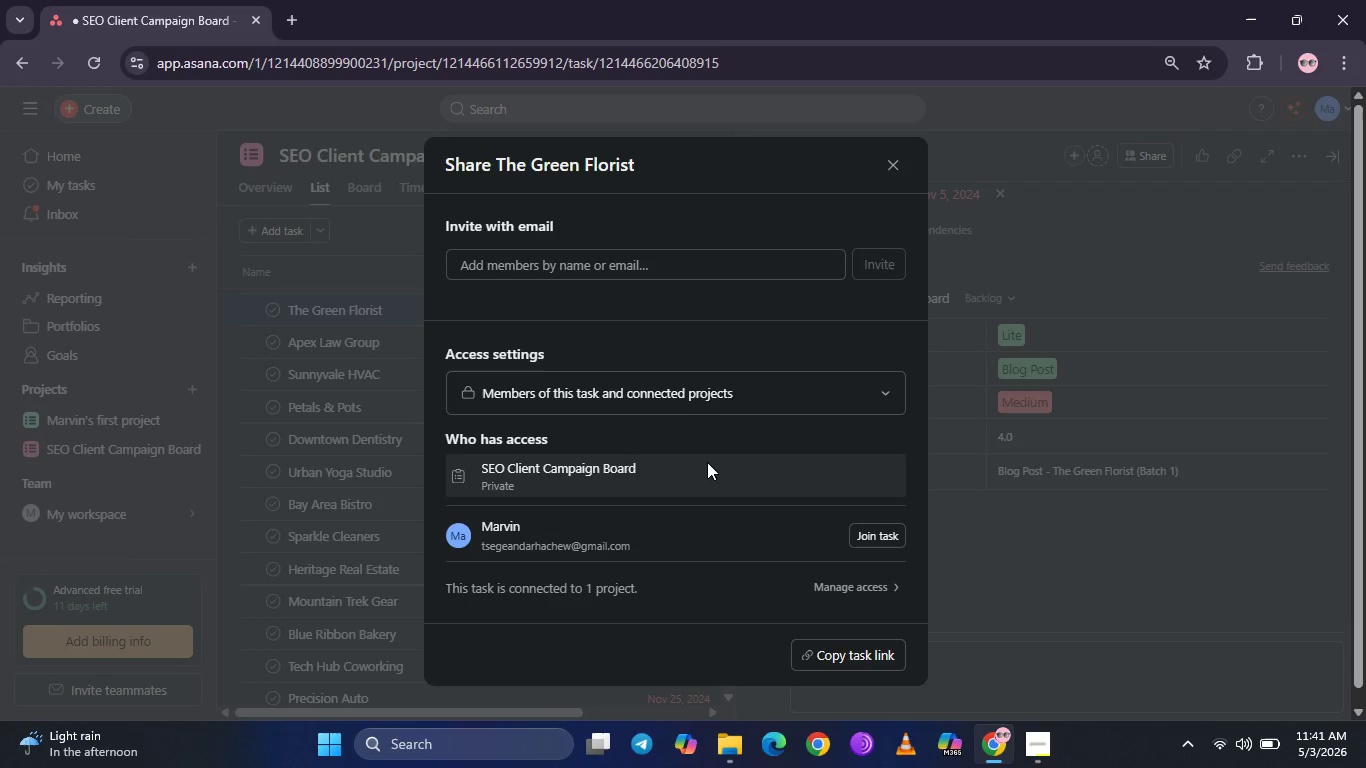 
double_click([707, 462])
 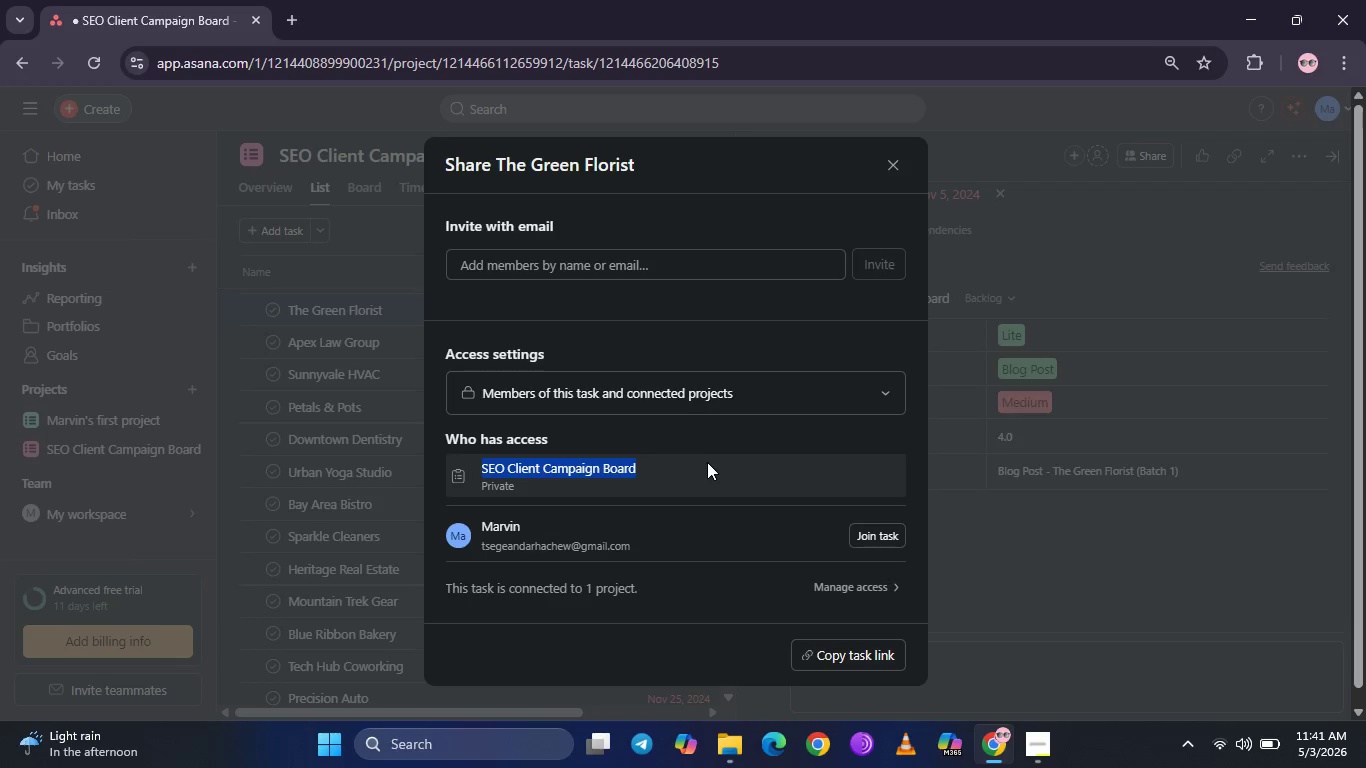 
triple_click([707, 462])
 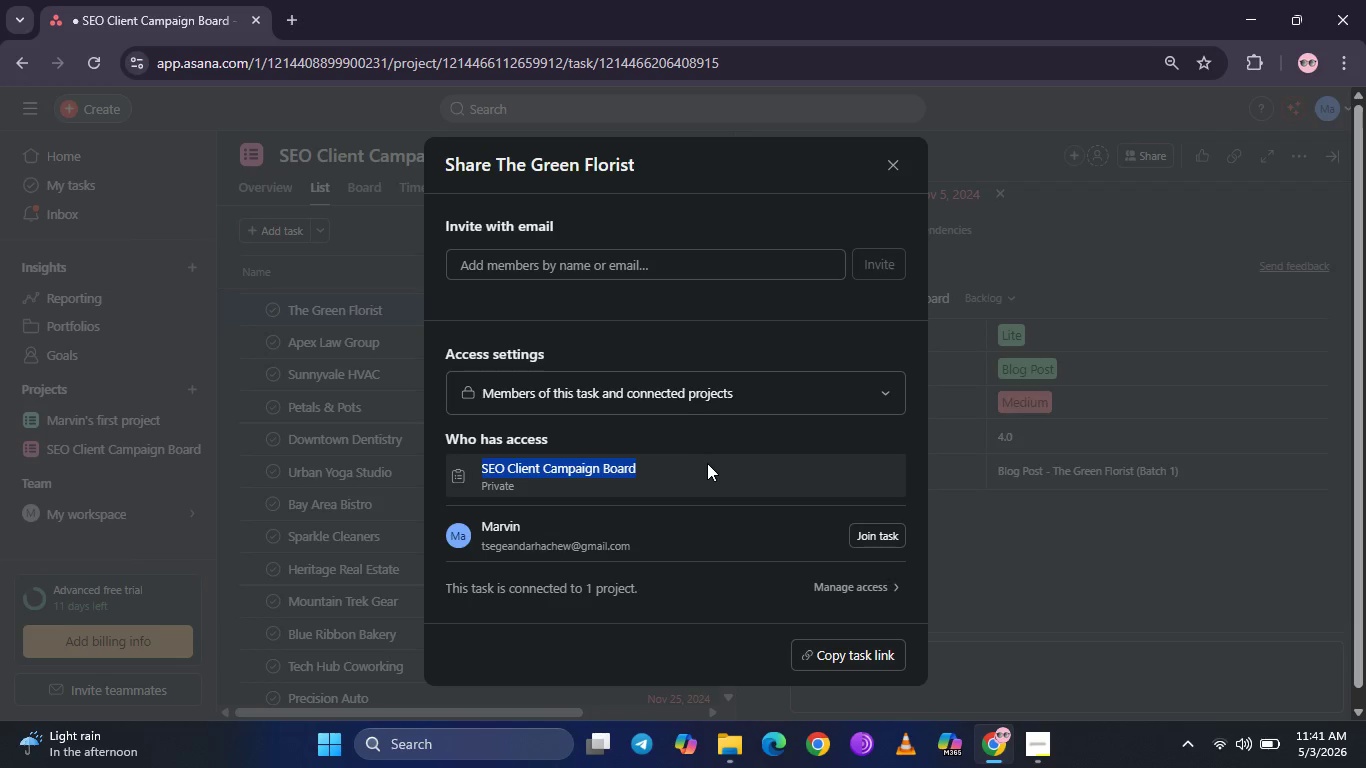 
left_click([707, 463])
 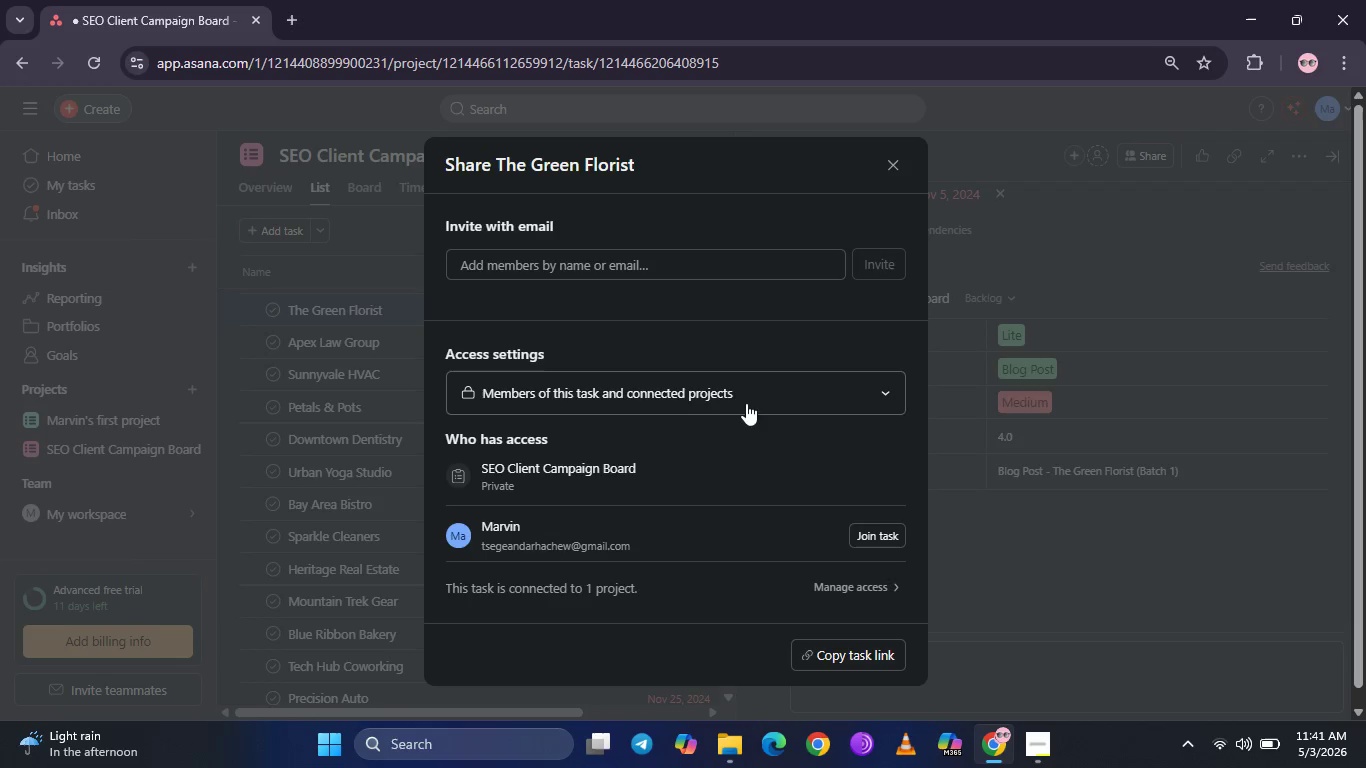 
left_click([746, 400])
 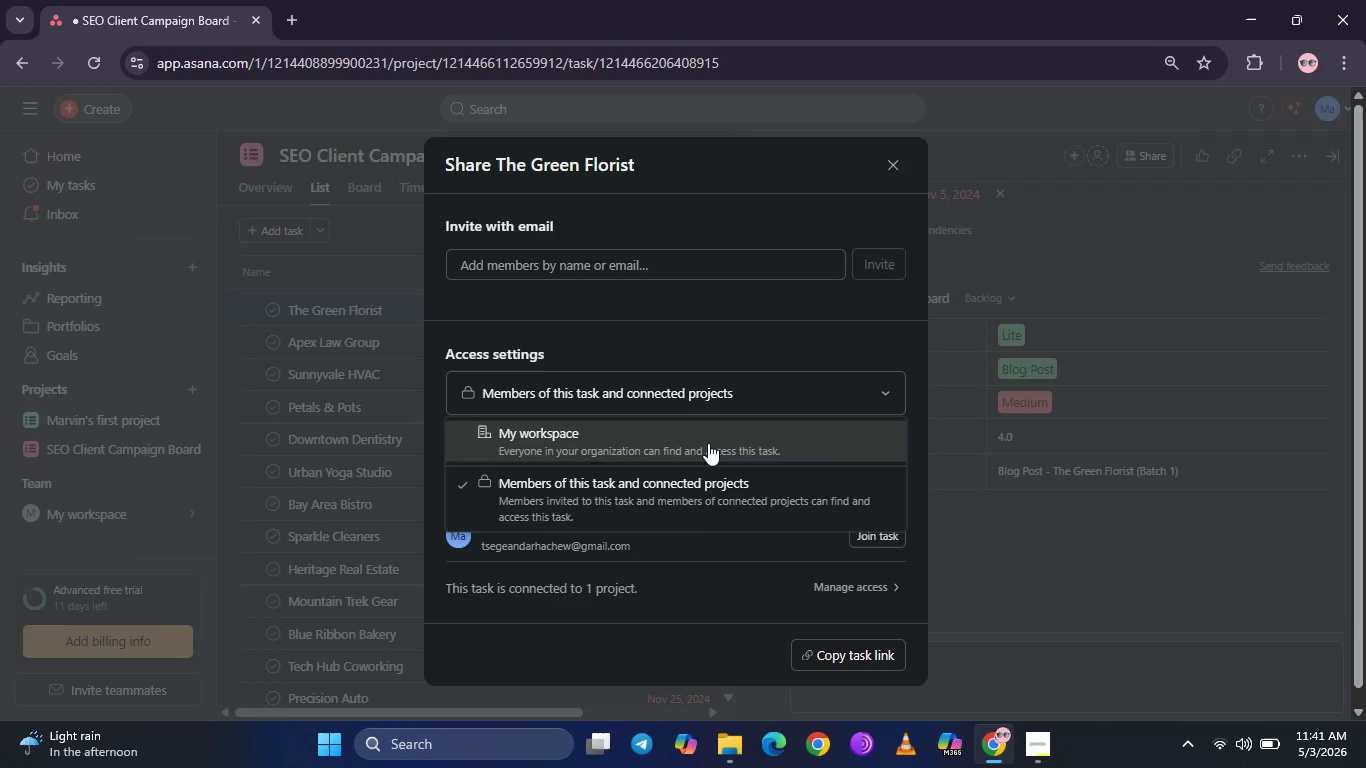 
left_click([708, 443])
 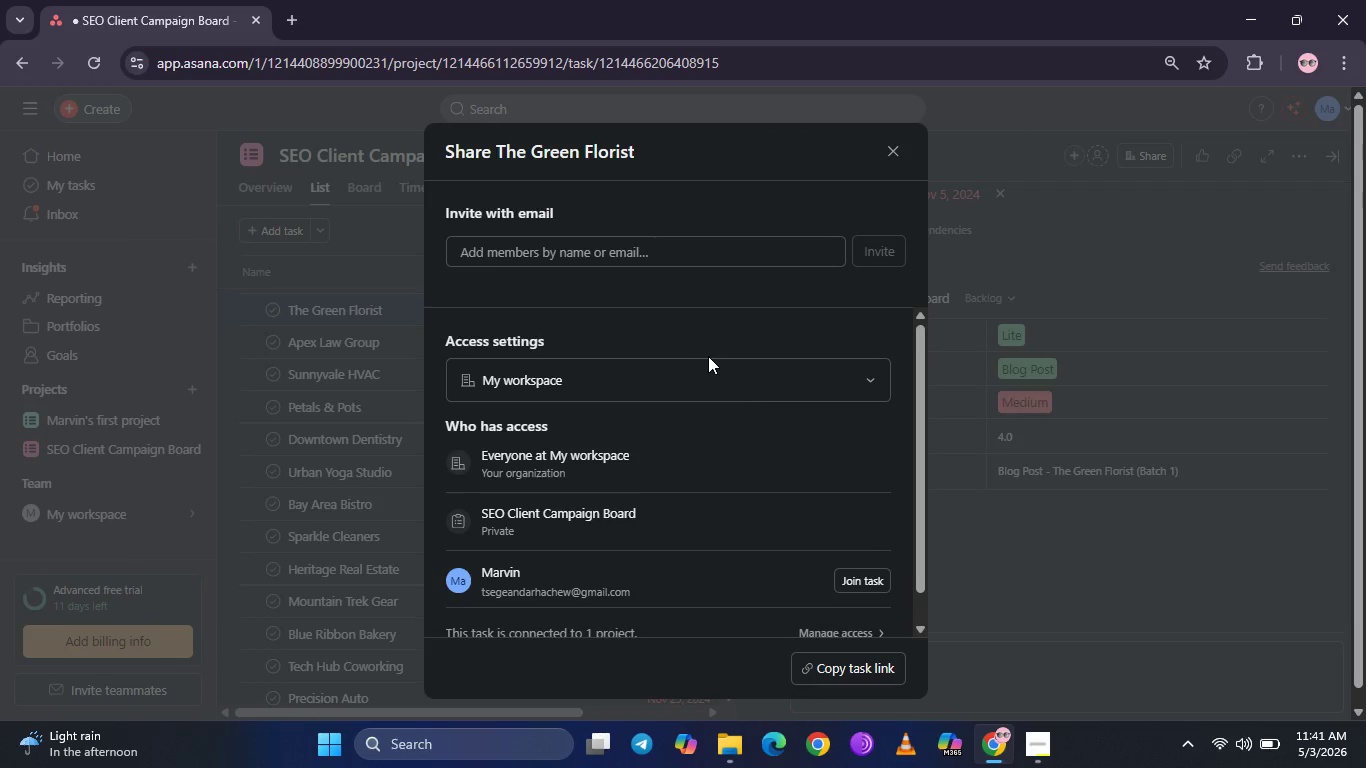 
left_click([716, 376])
 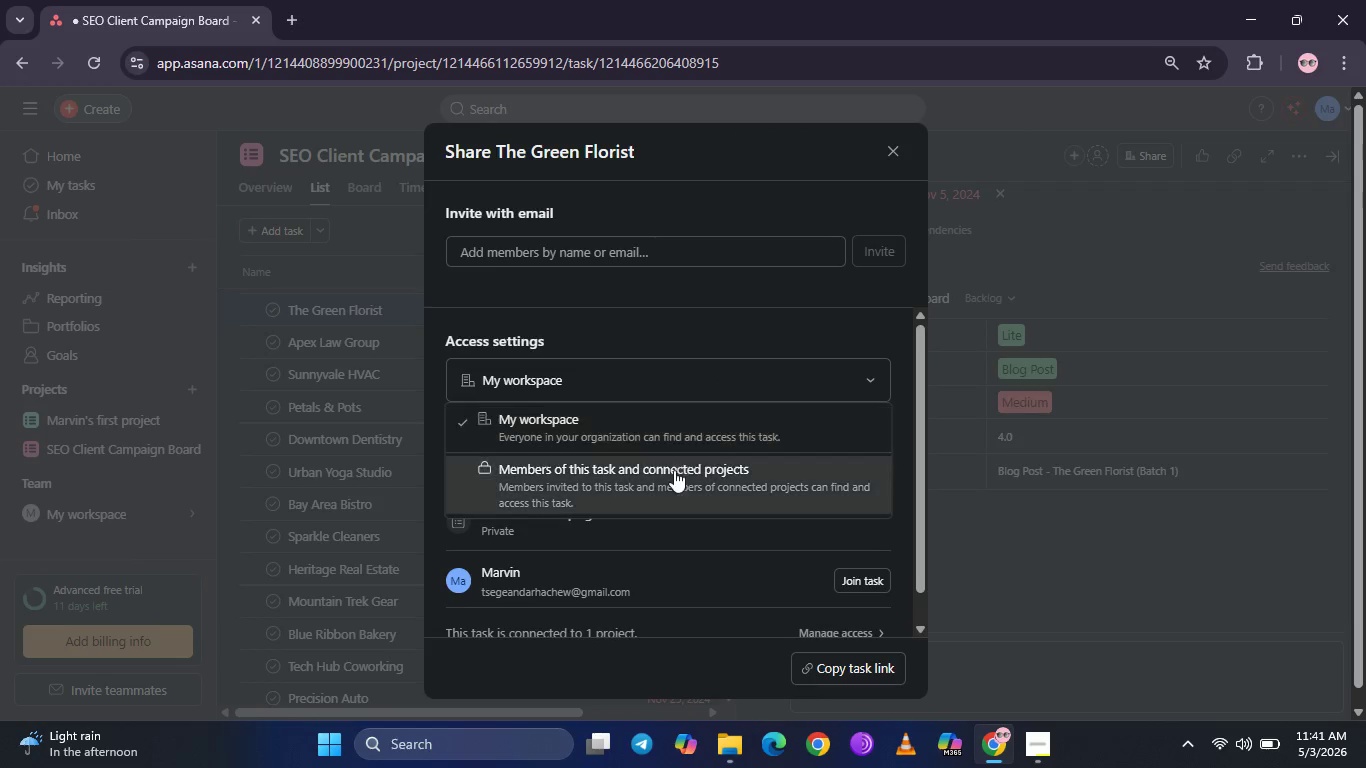 
left_click([673, 476])
 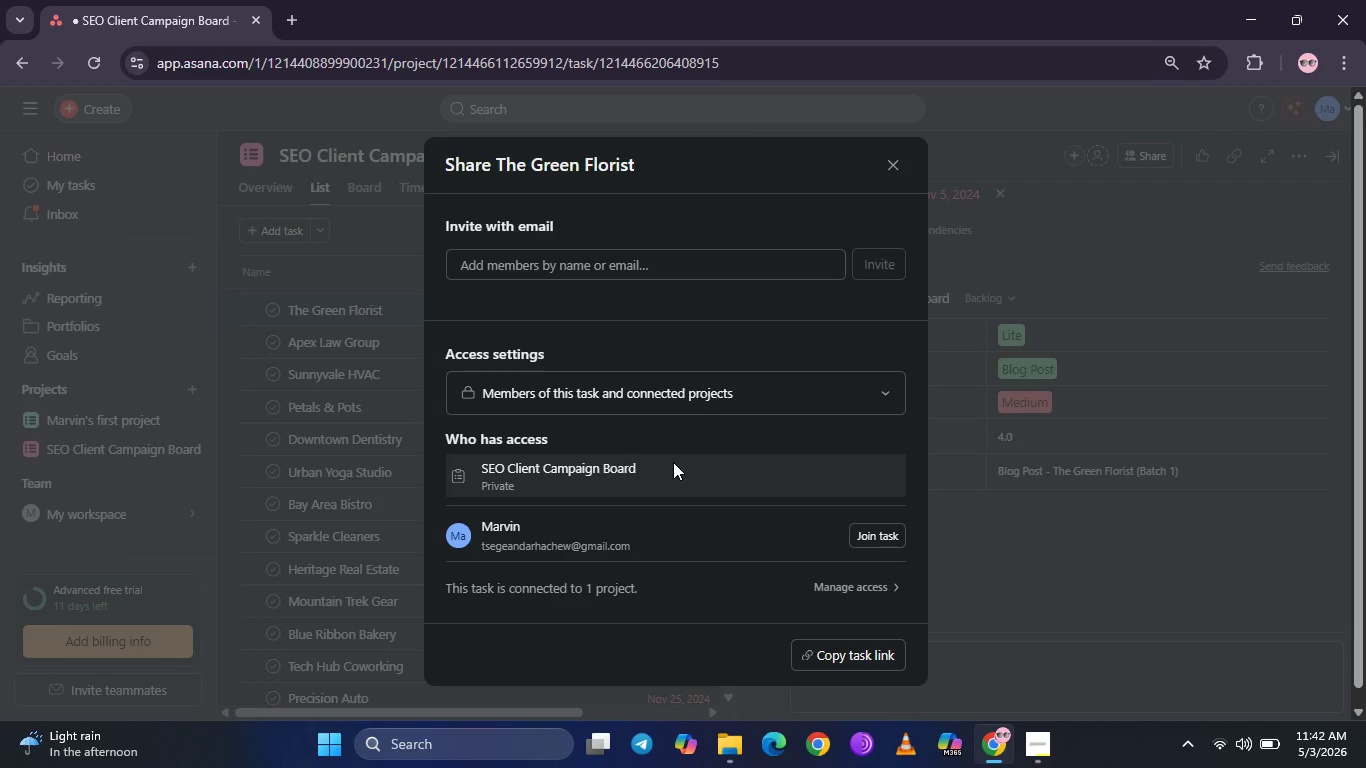 
wait(22.17)
 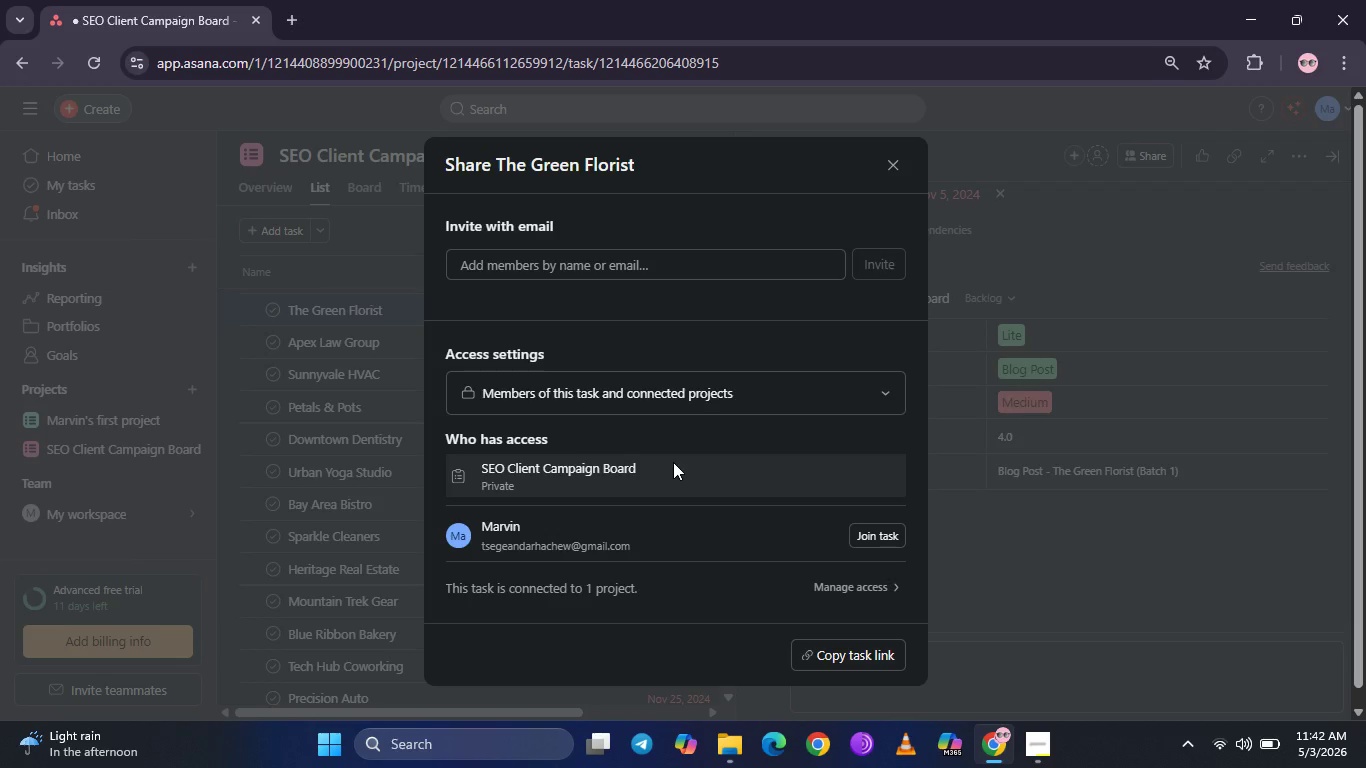 
left_click([825, 580])
 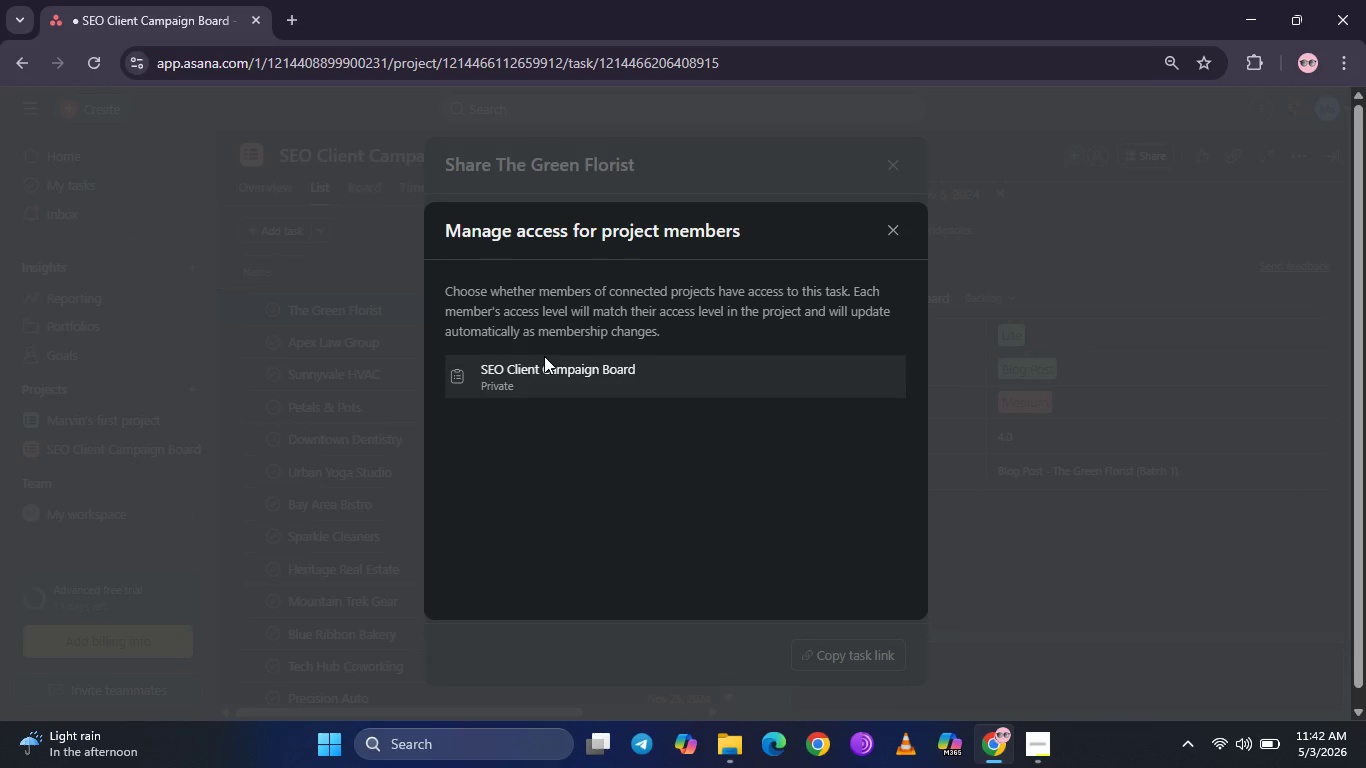 
left_click([538, 374])
 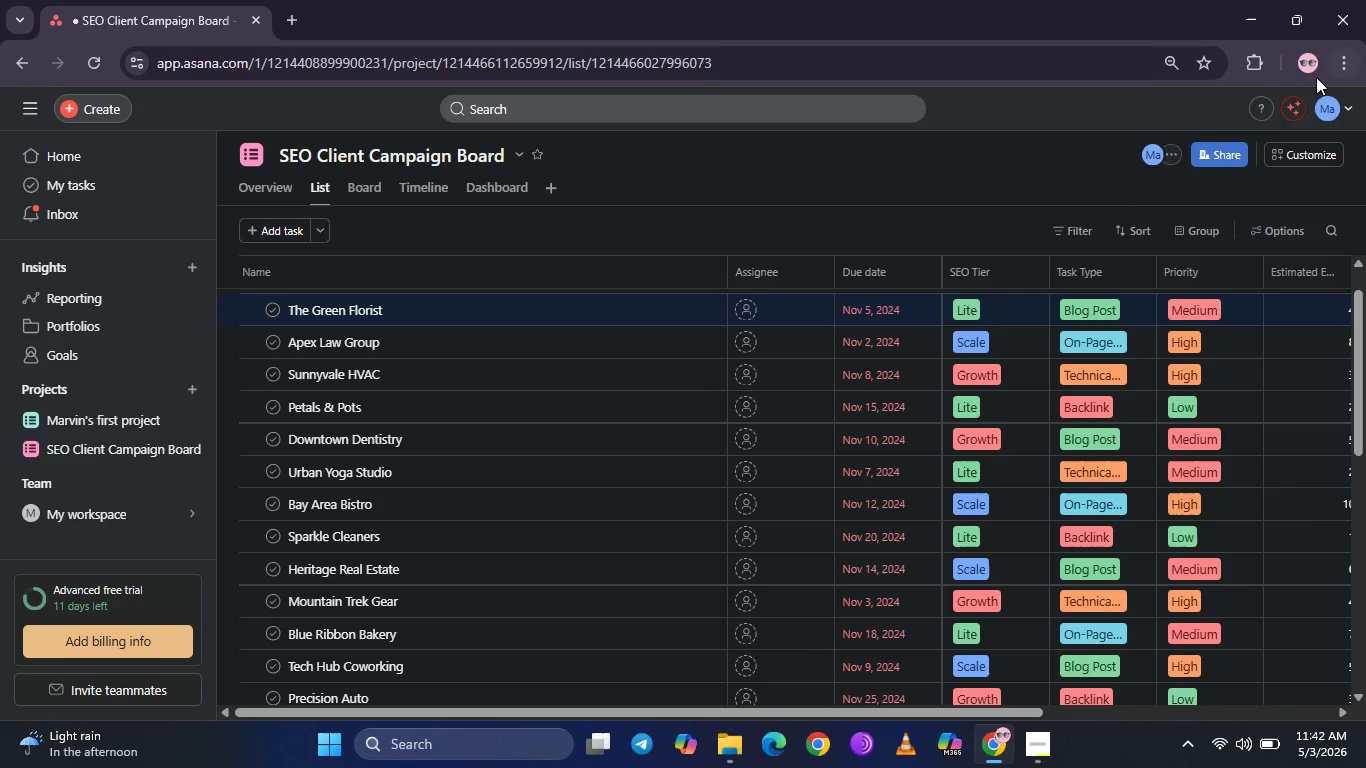 
left_click([1228, 153])
 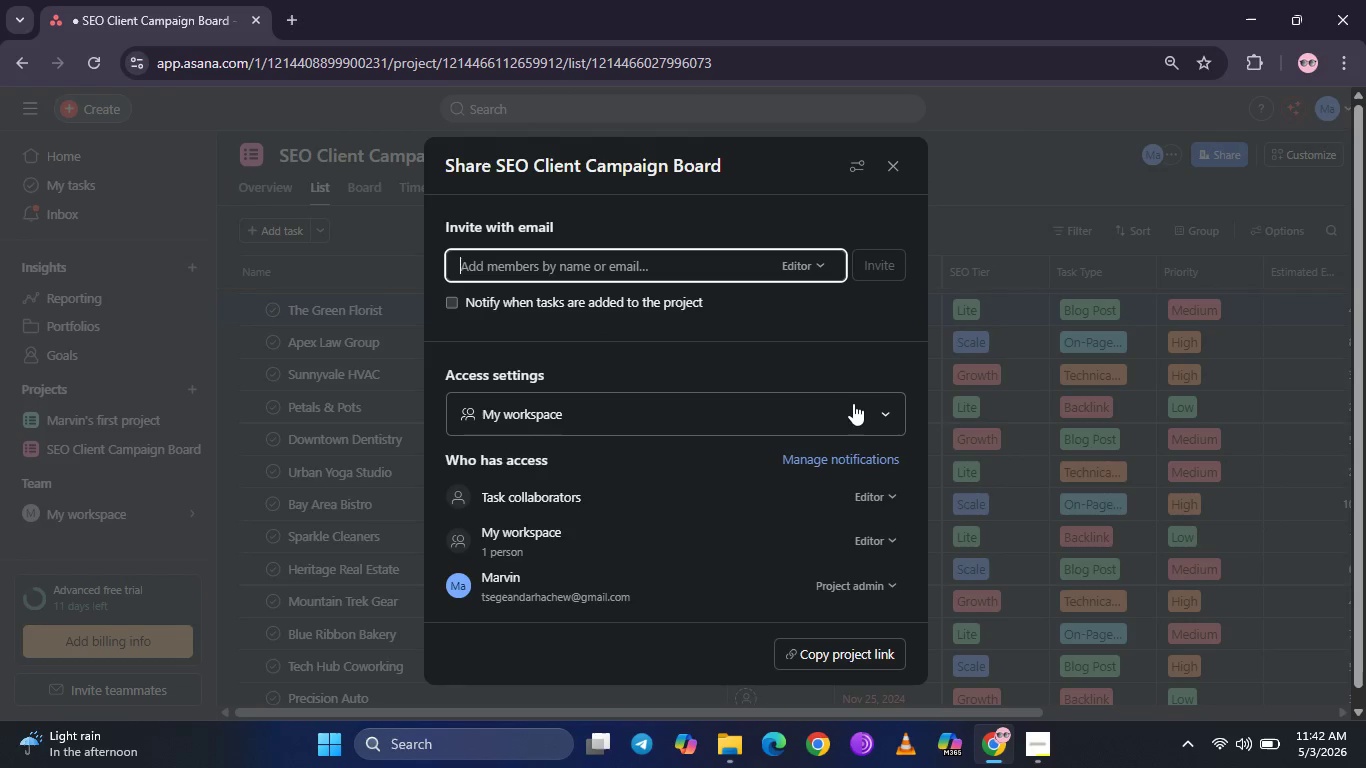 
left_click([861, 405])
 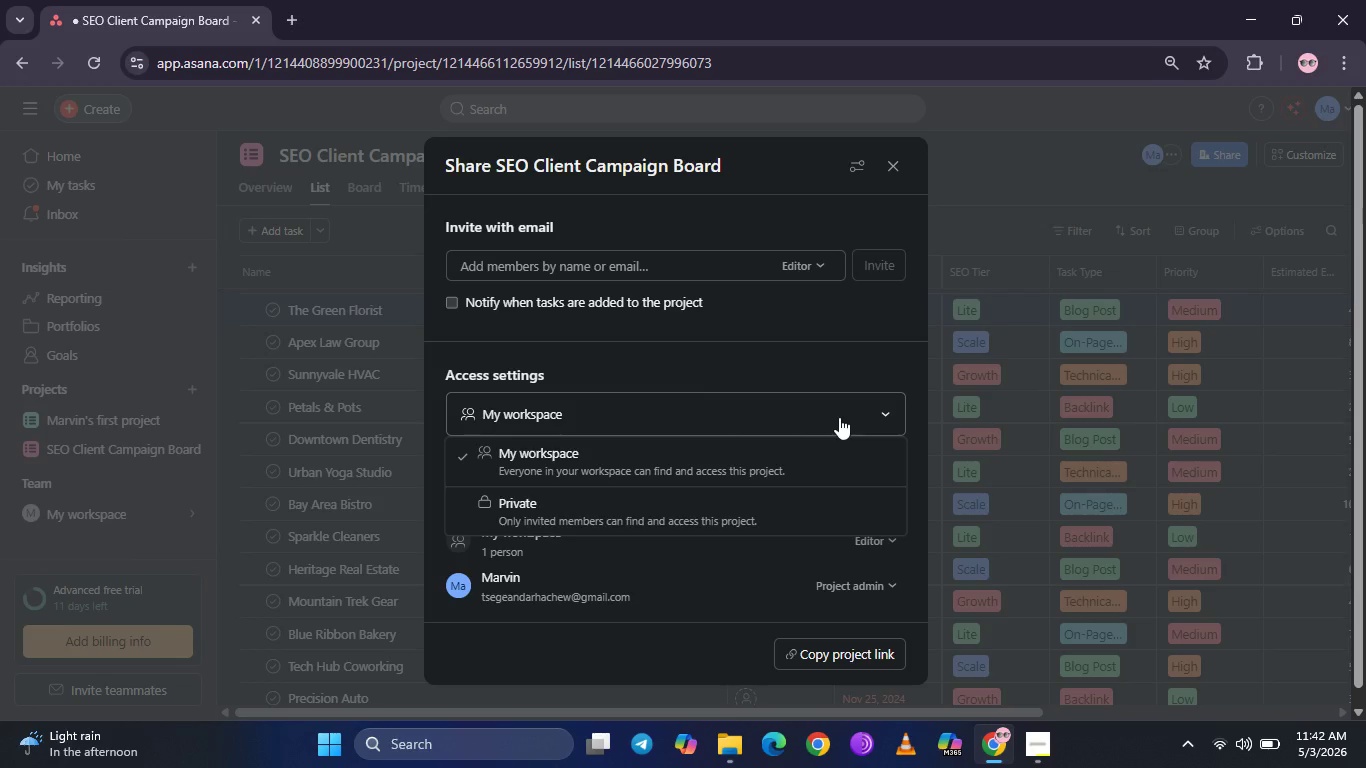 
left_click([856, 414])
 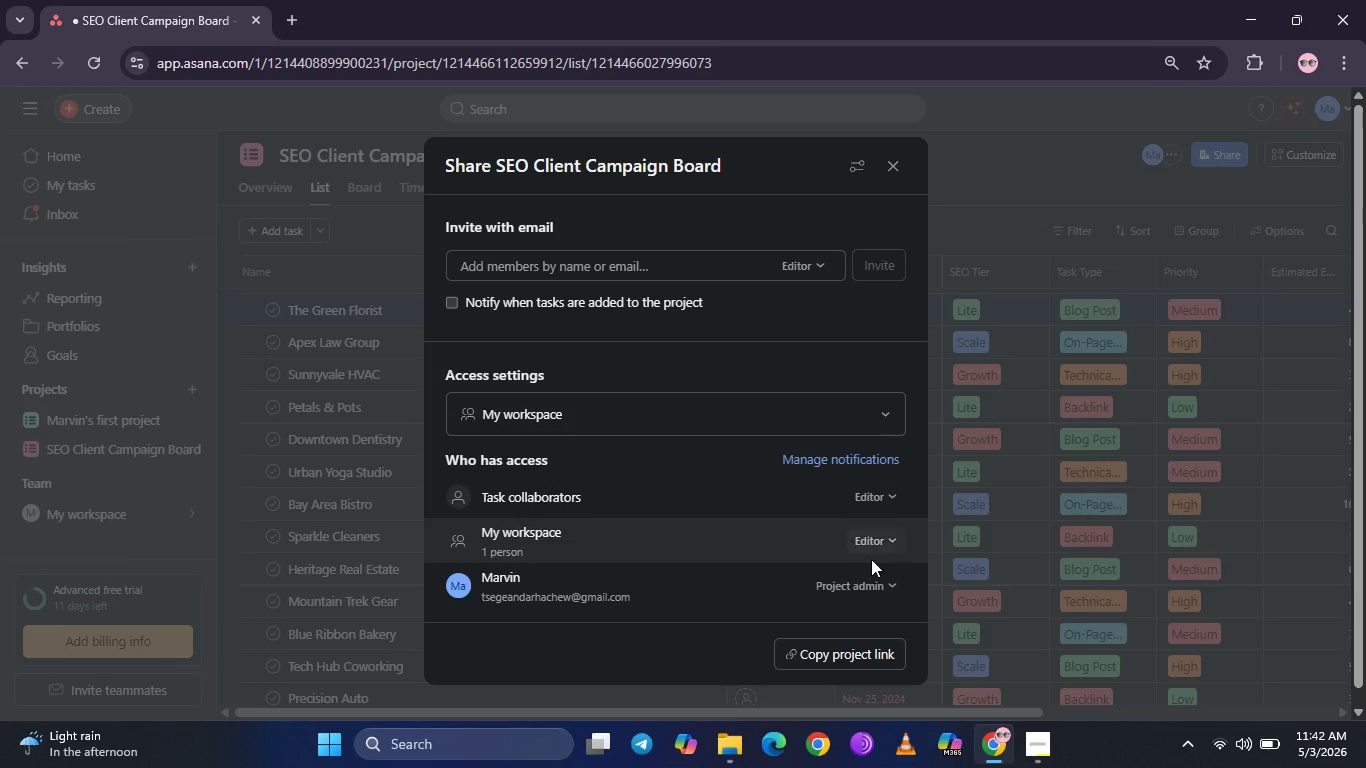 
left_click([877, 539])
 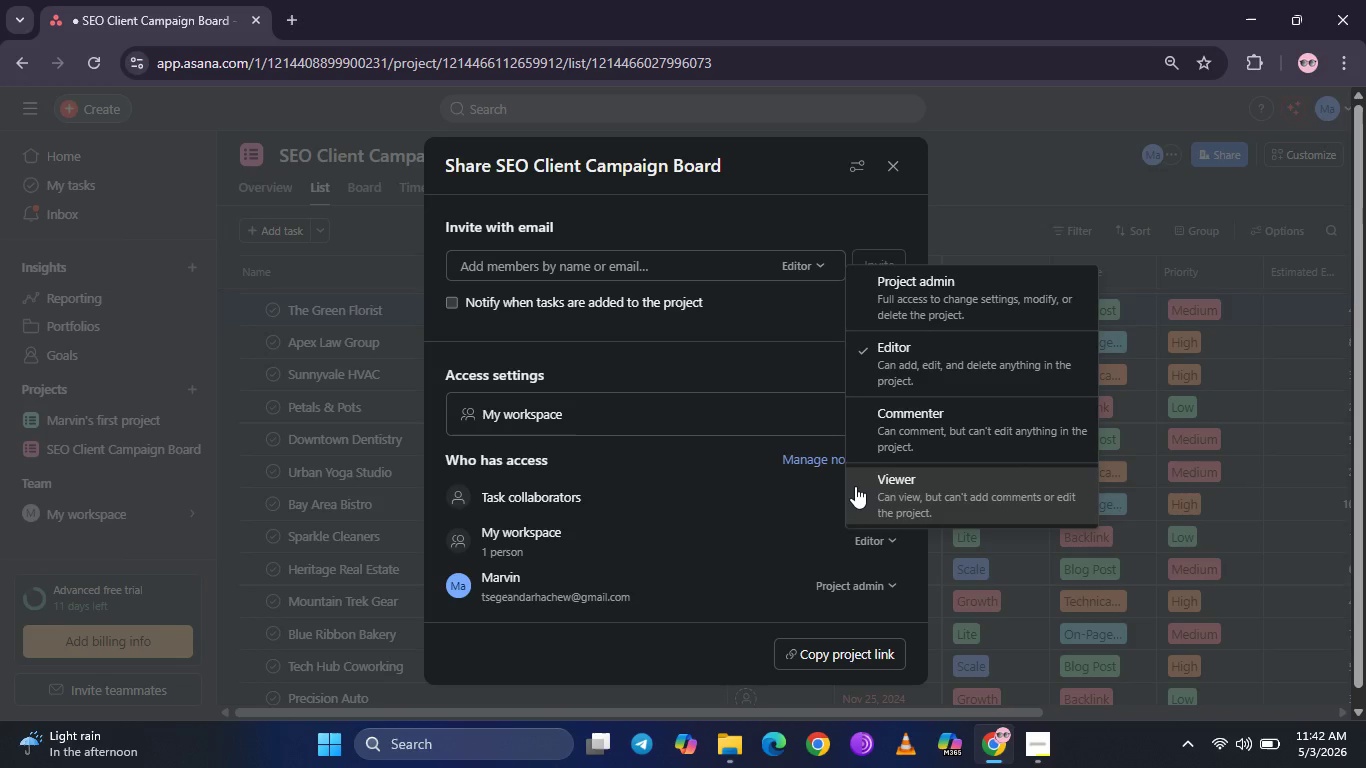 
wait(31.16)
 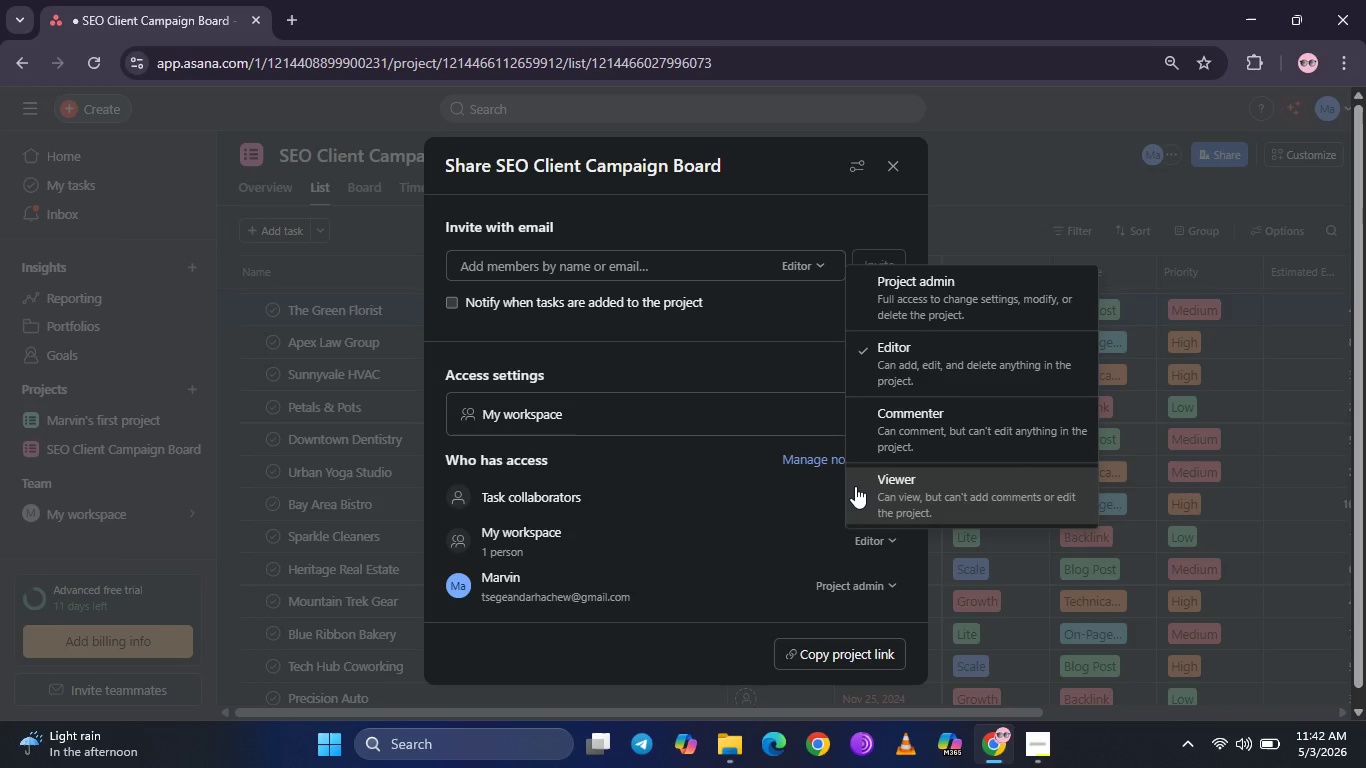 
left_click([855, 170])
 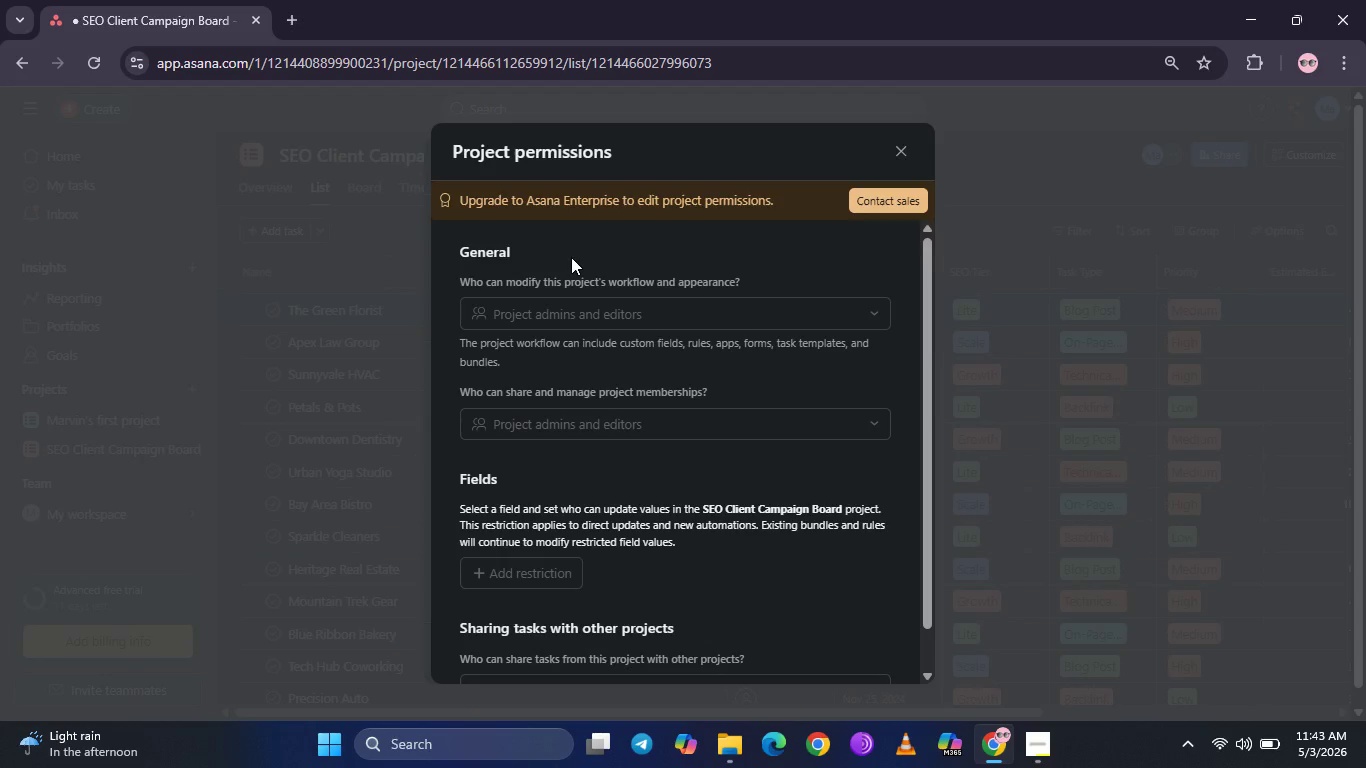 
wait(6.48)
 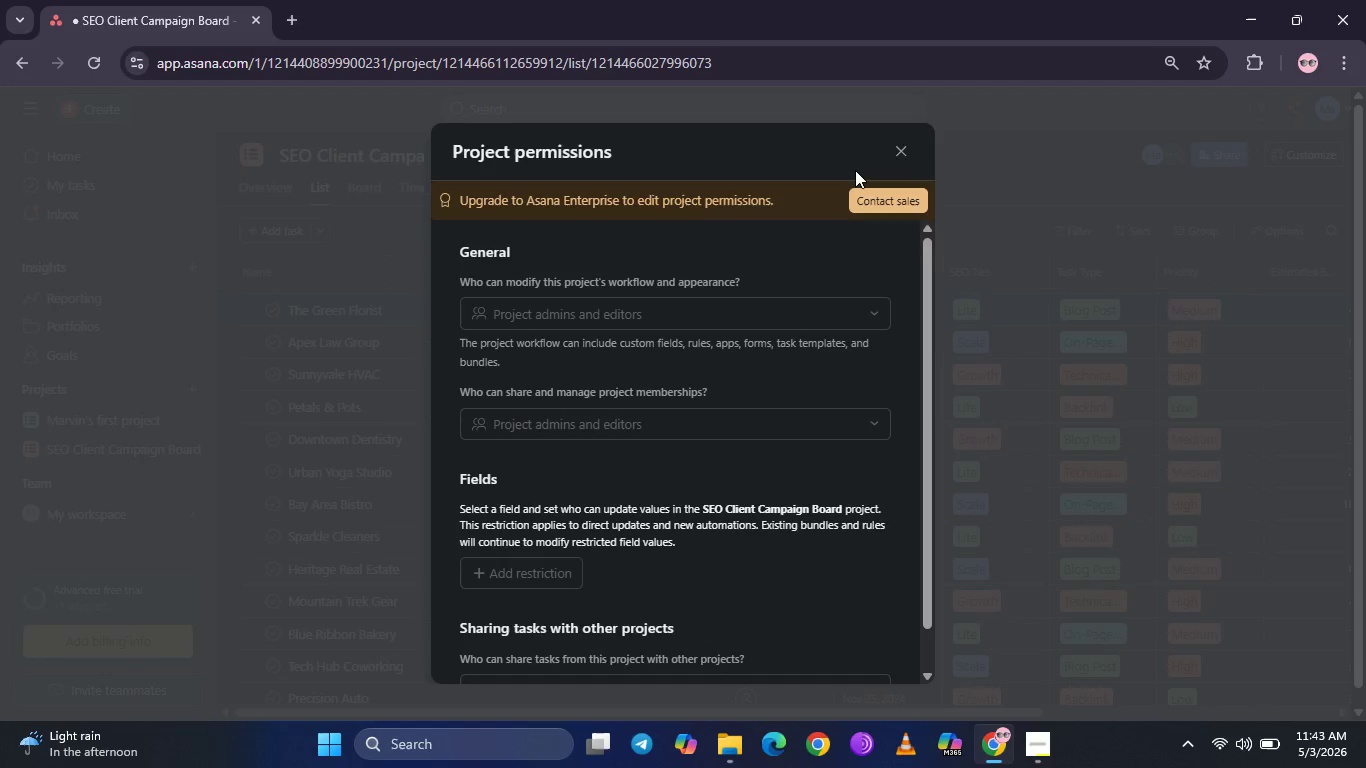 
scroll: coordinate [559, 468], scroll_direction: down, amount: 3.0
 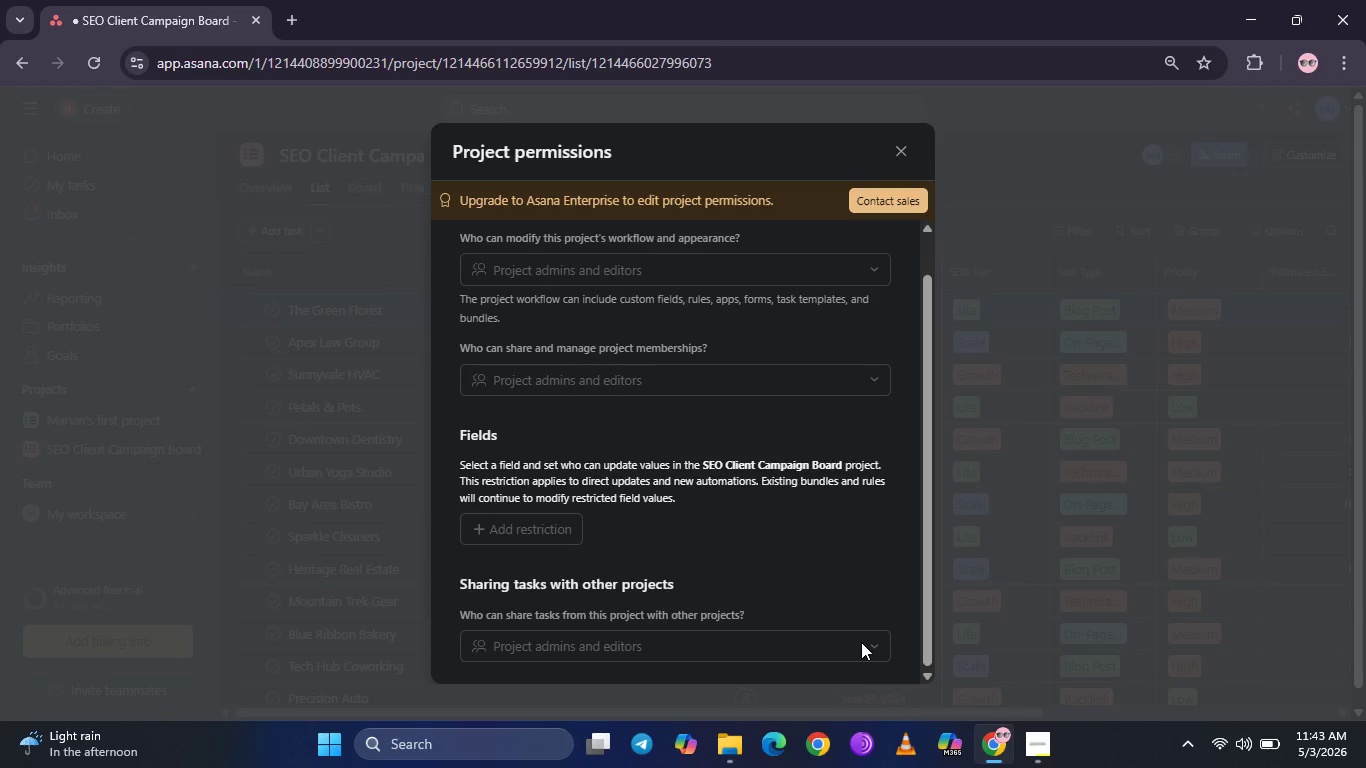 
left_click([866, 642])
 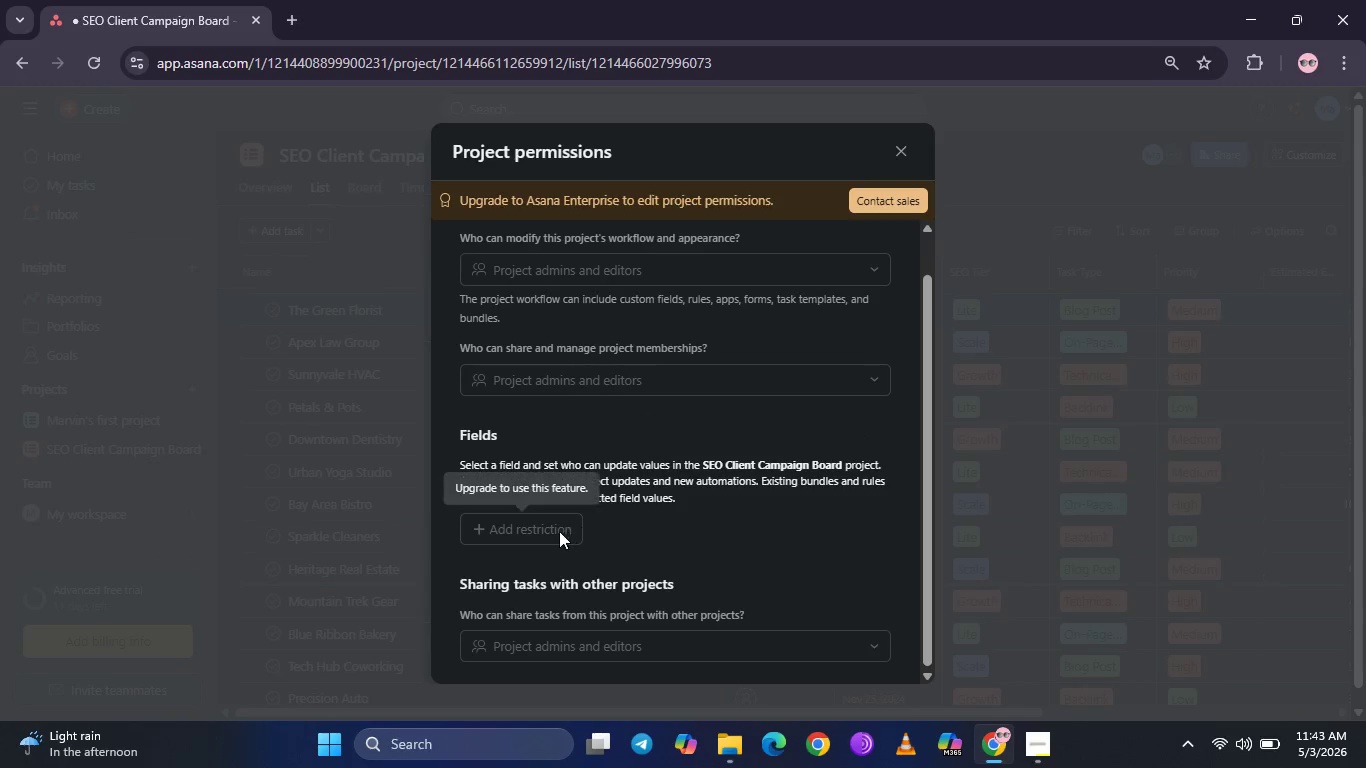 
left_click([559, 531])
 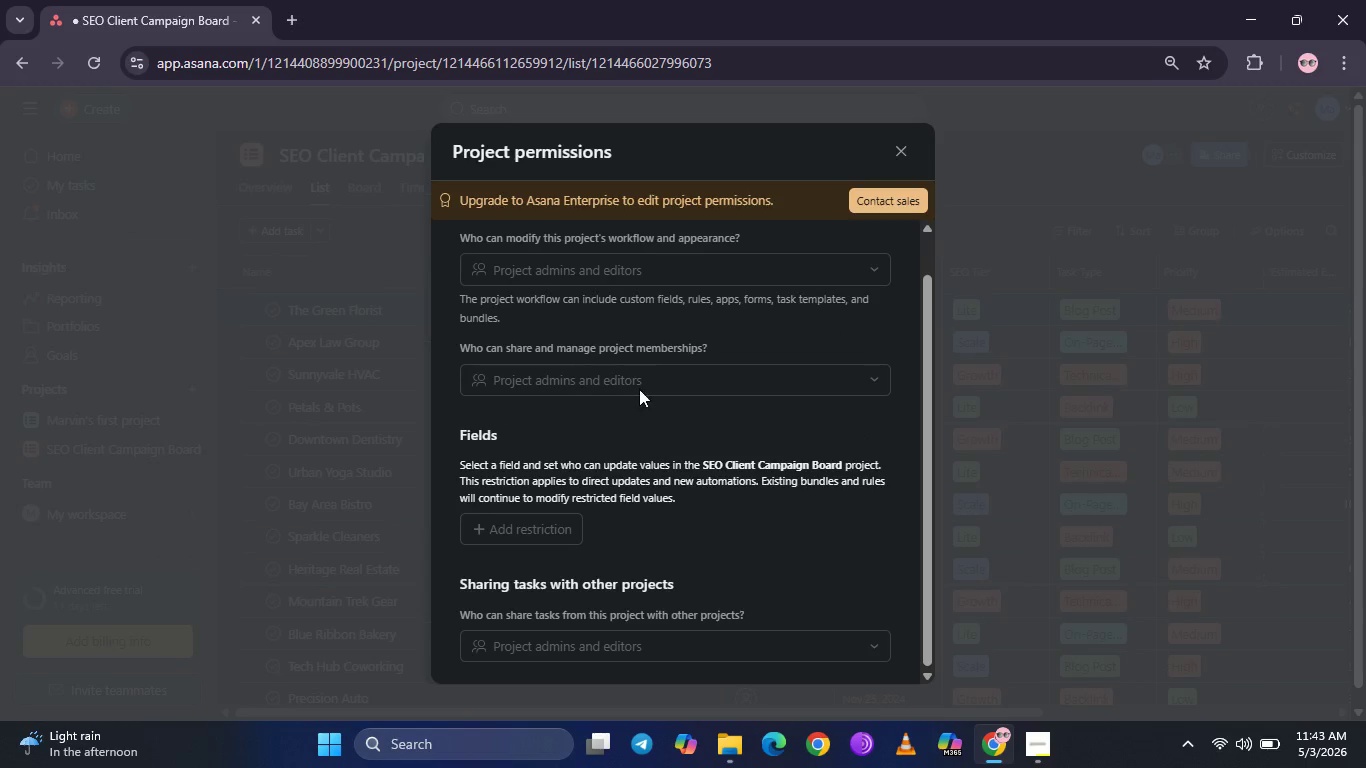 
left_click([649, 368])
 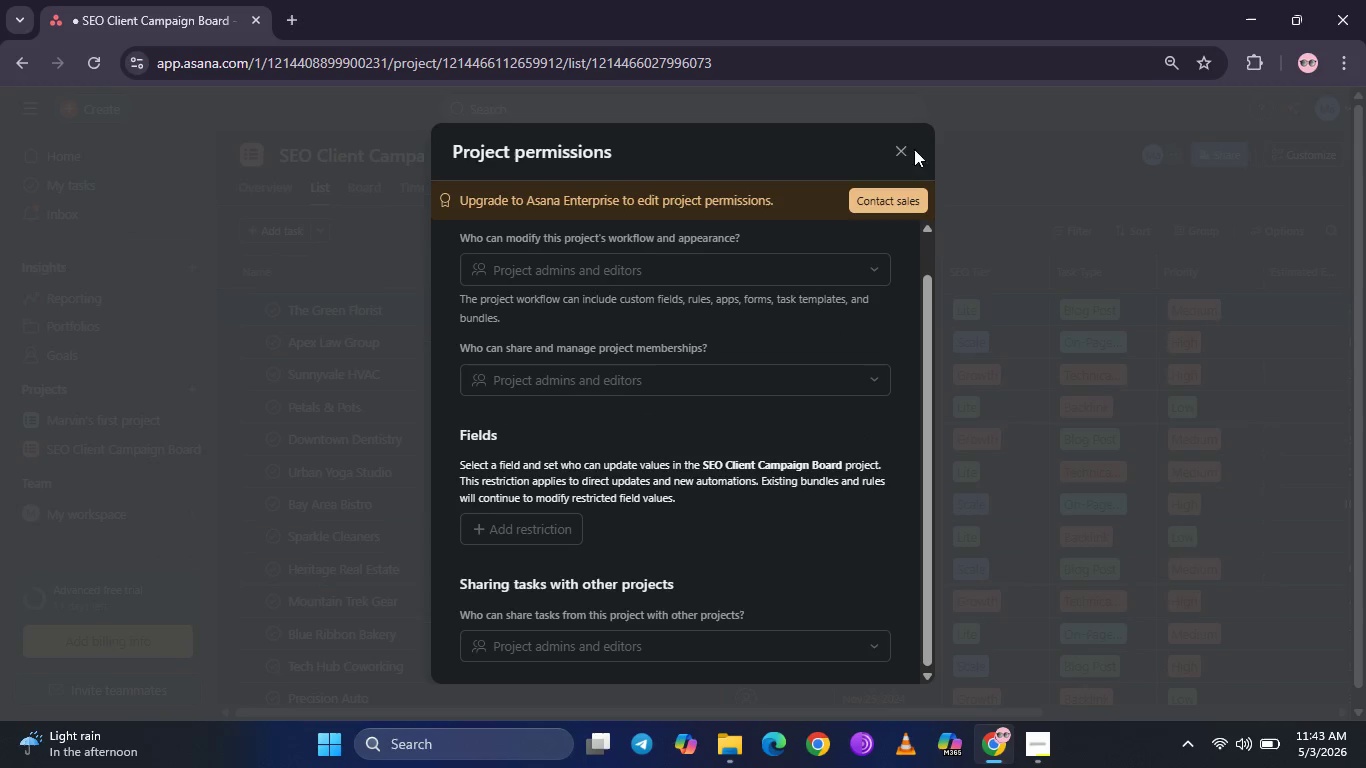 
left_click([903, 149])
 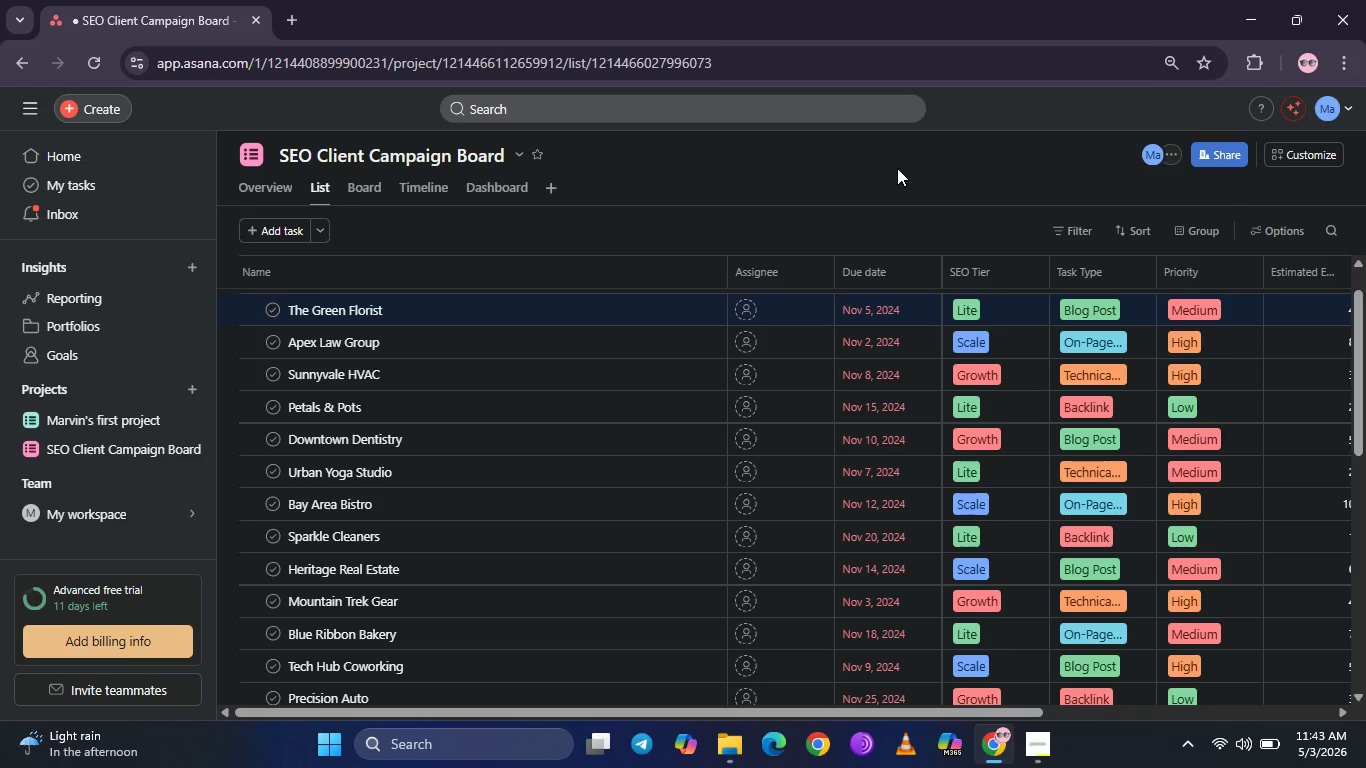 
wait(43.83)
 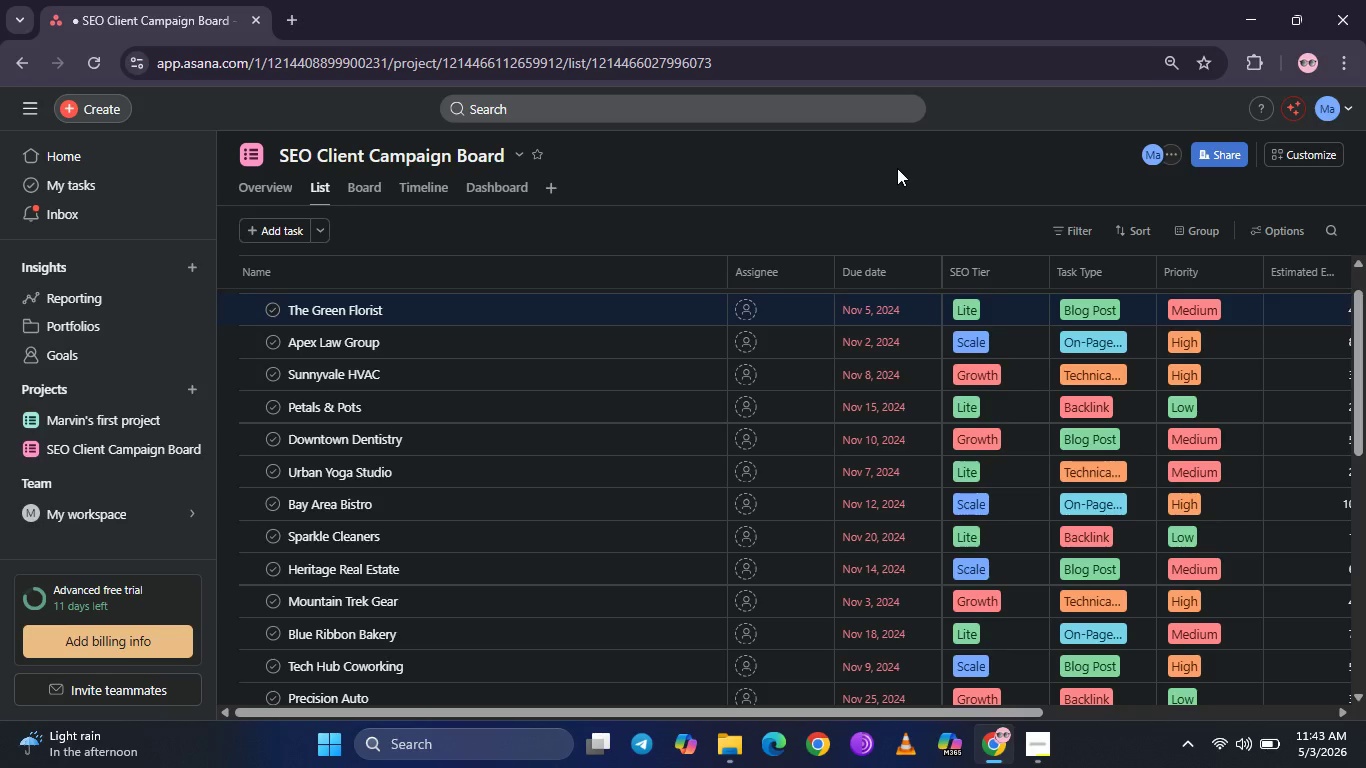 
left_click([298, 8])
 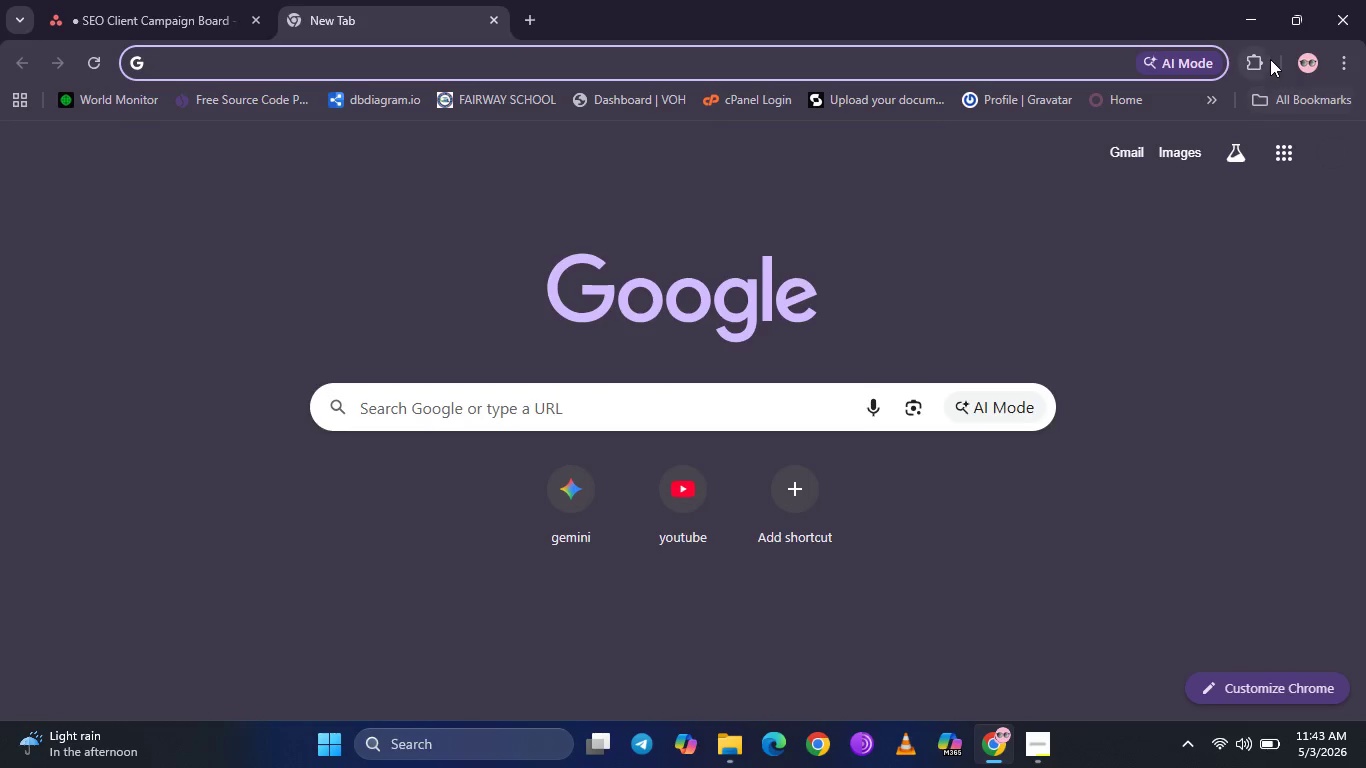 
left_click([1266, 59])
 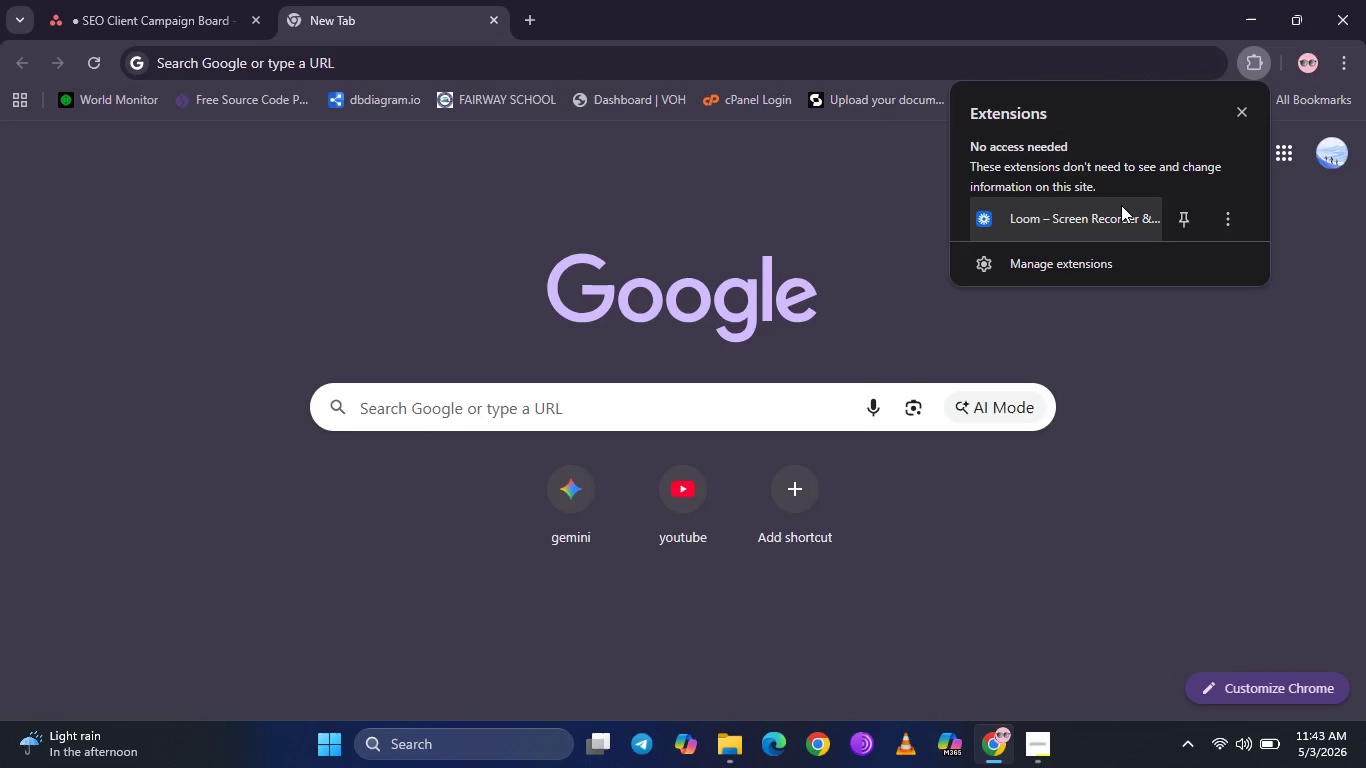 
left_click([1121, 205])
 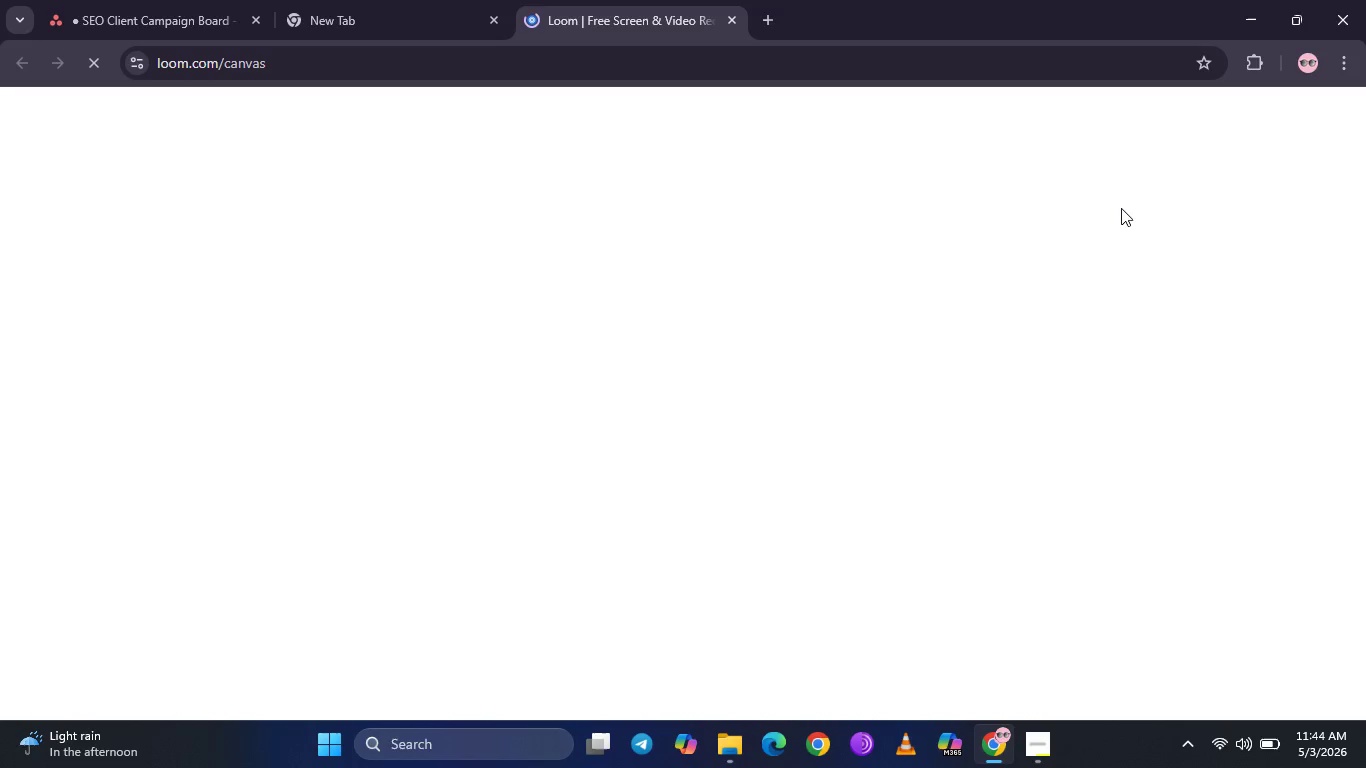 
wait(11.38)
 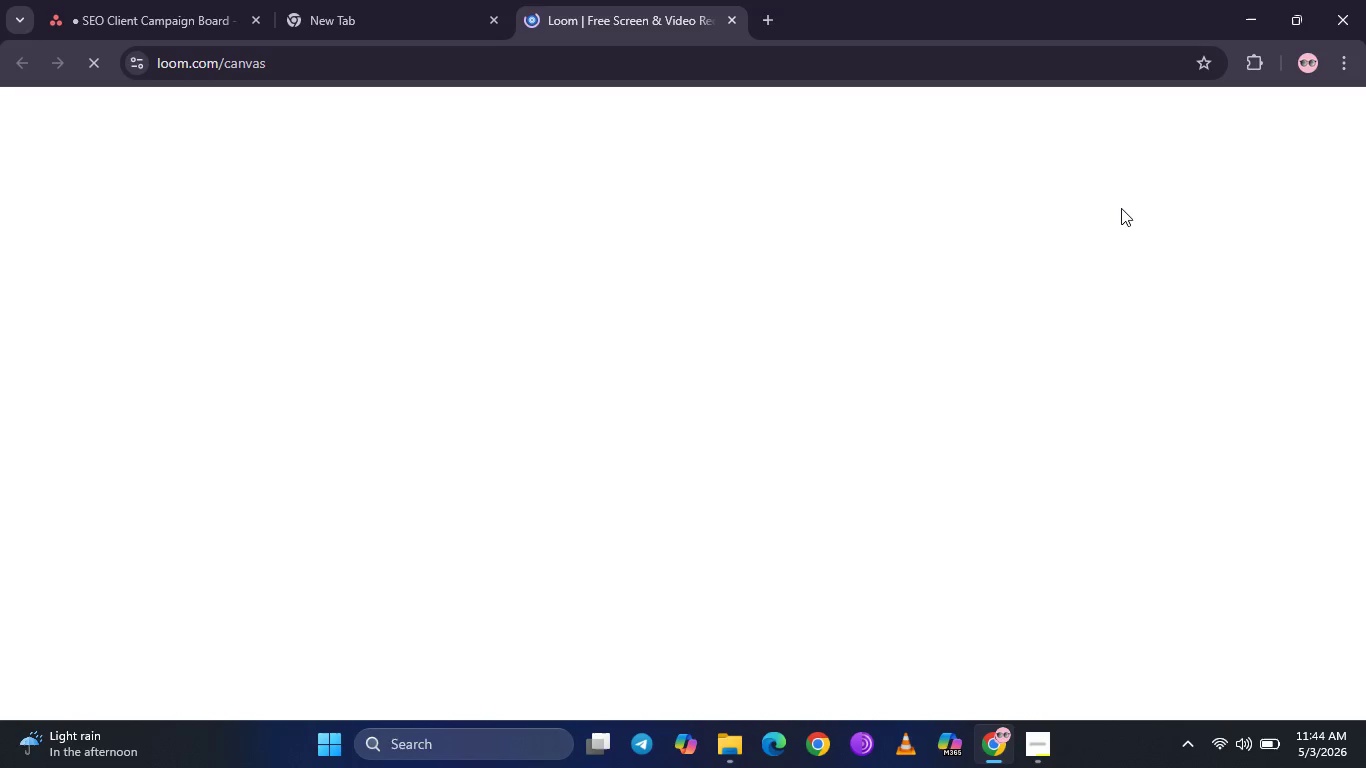 
left_click([491, 27])
 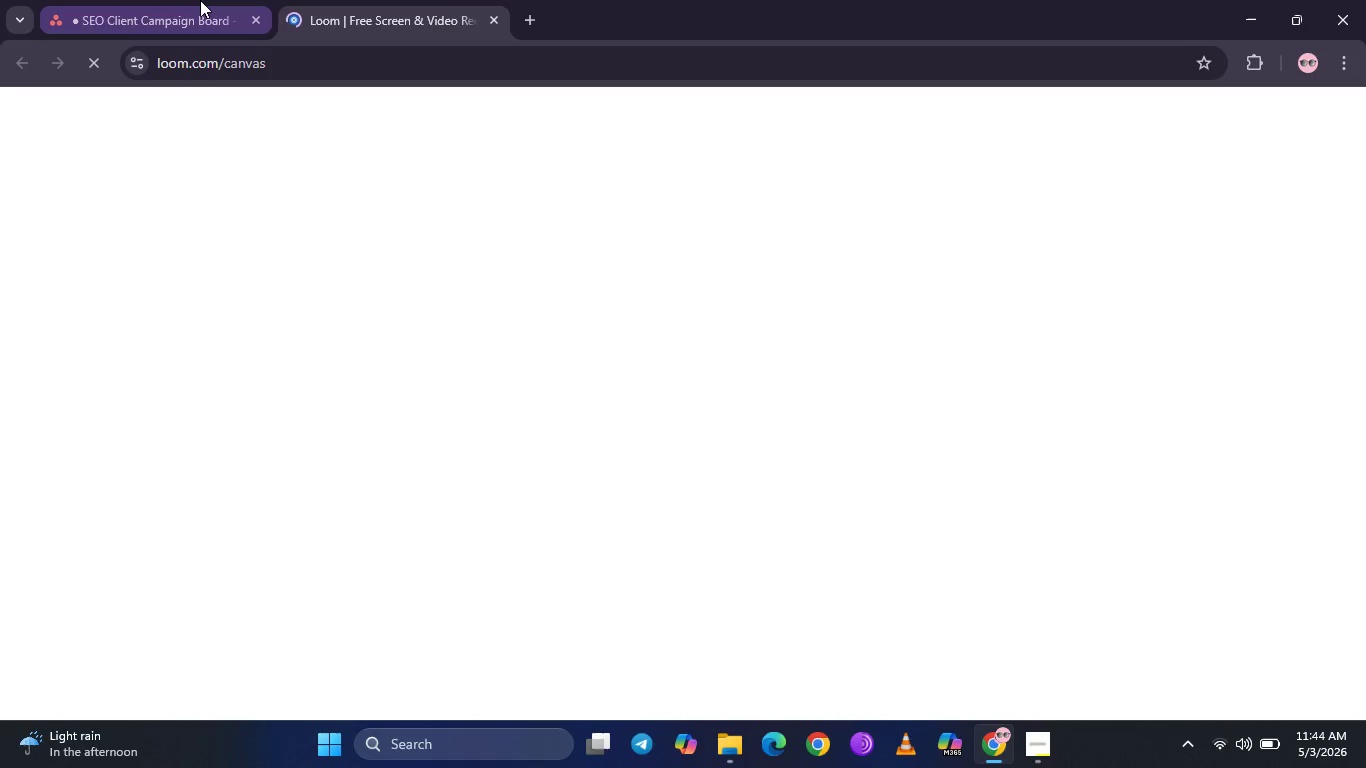 
left_click([200, 0])
 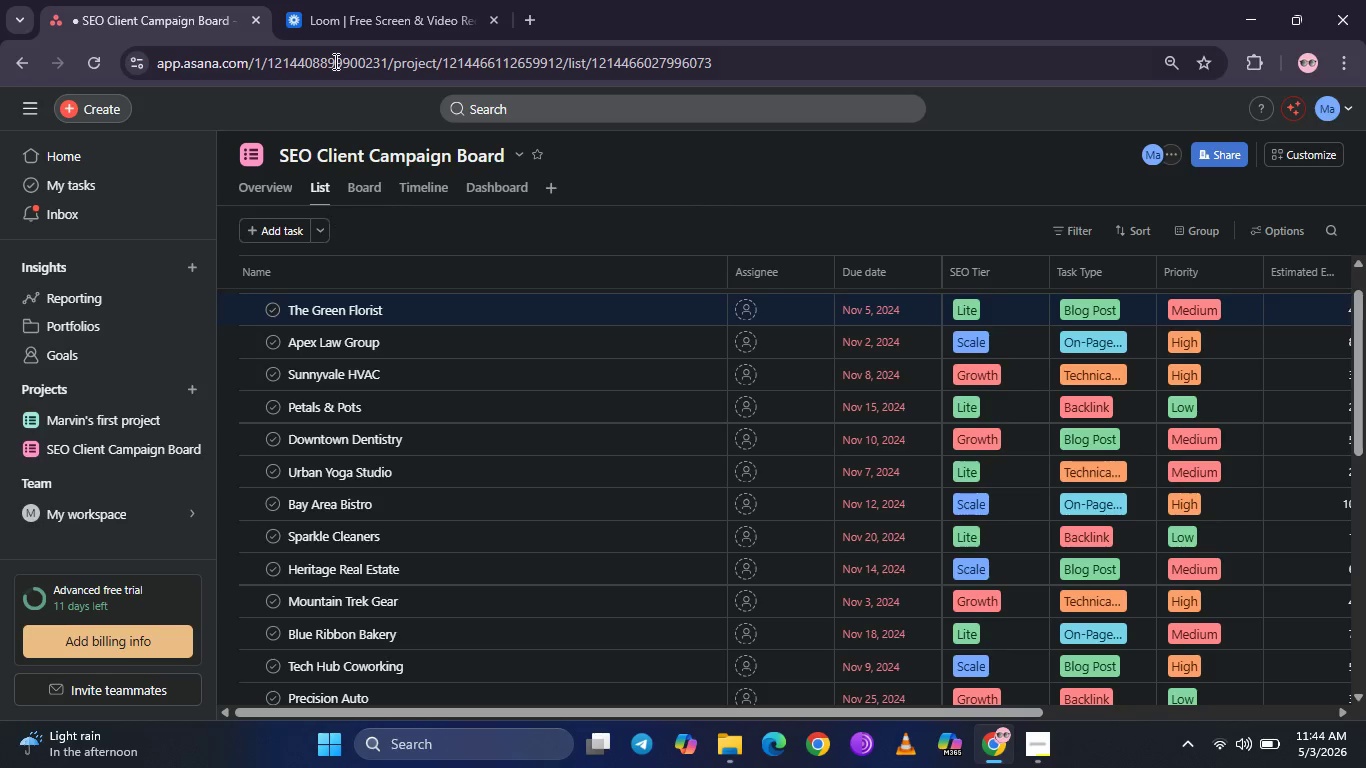 
left_click([352, 0])
 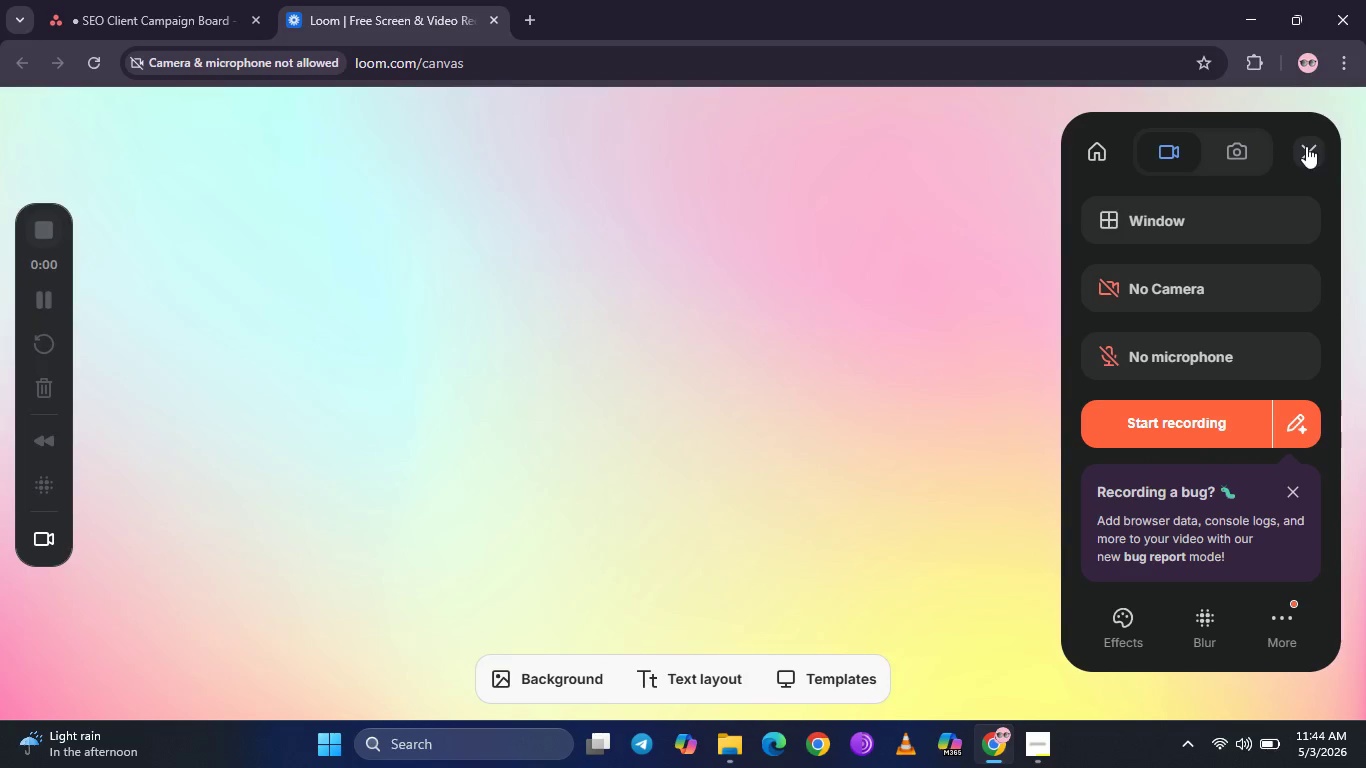 
left_click([201, 0])
 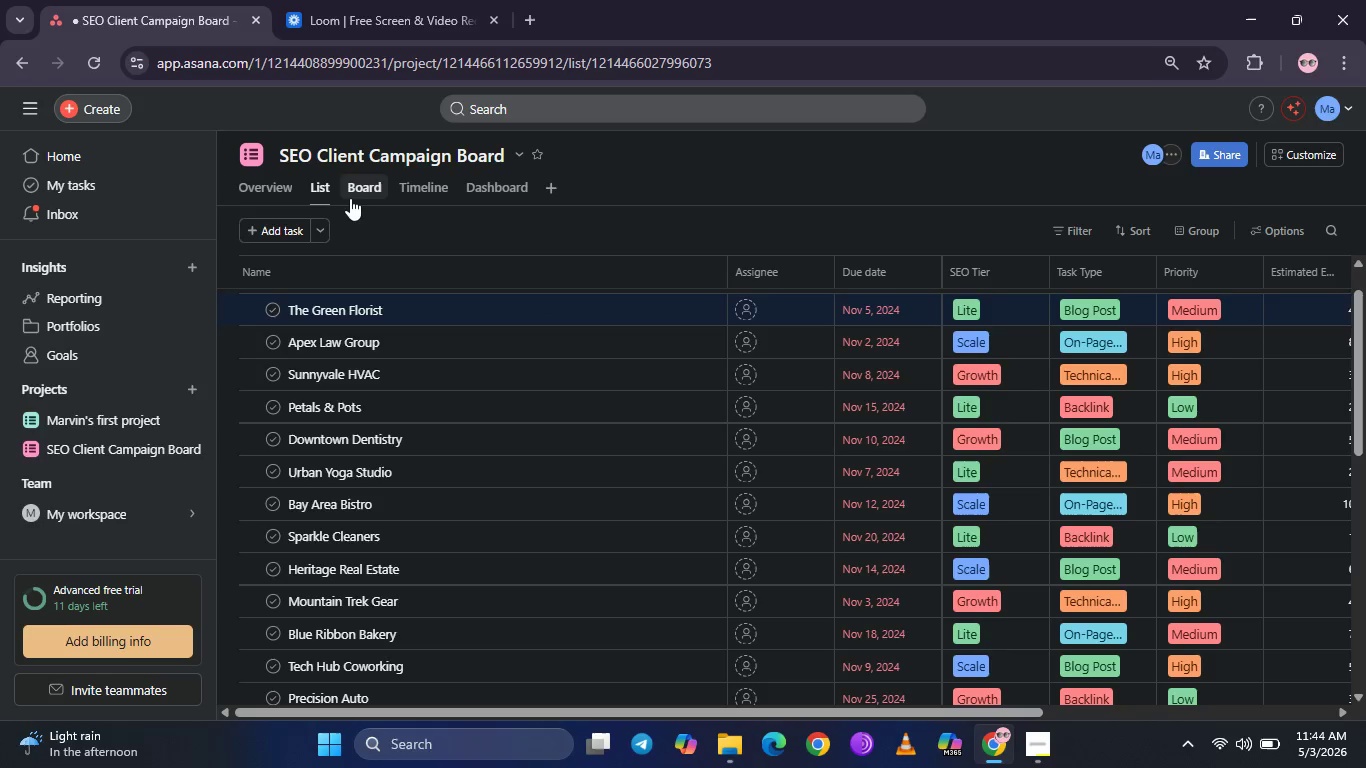 
left_click([350, 194])
 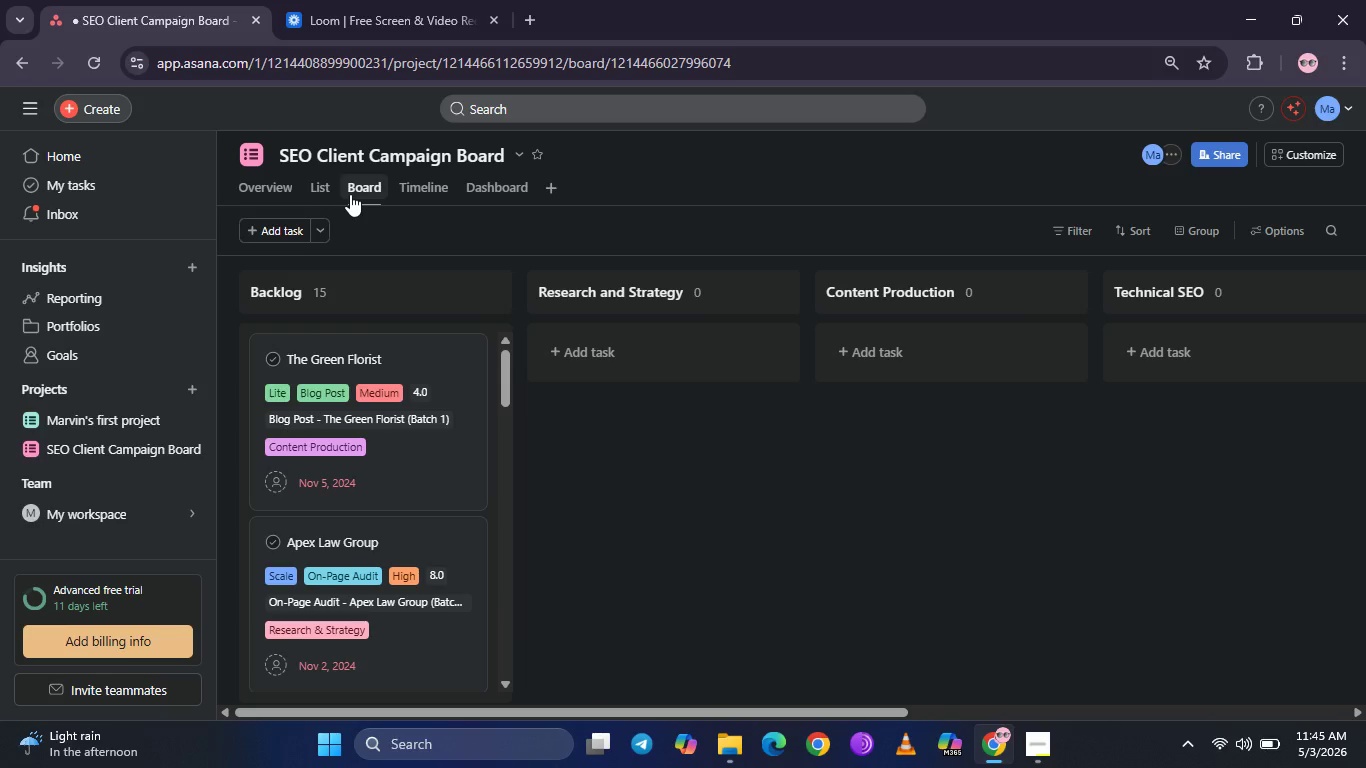 
wait(51.28)
 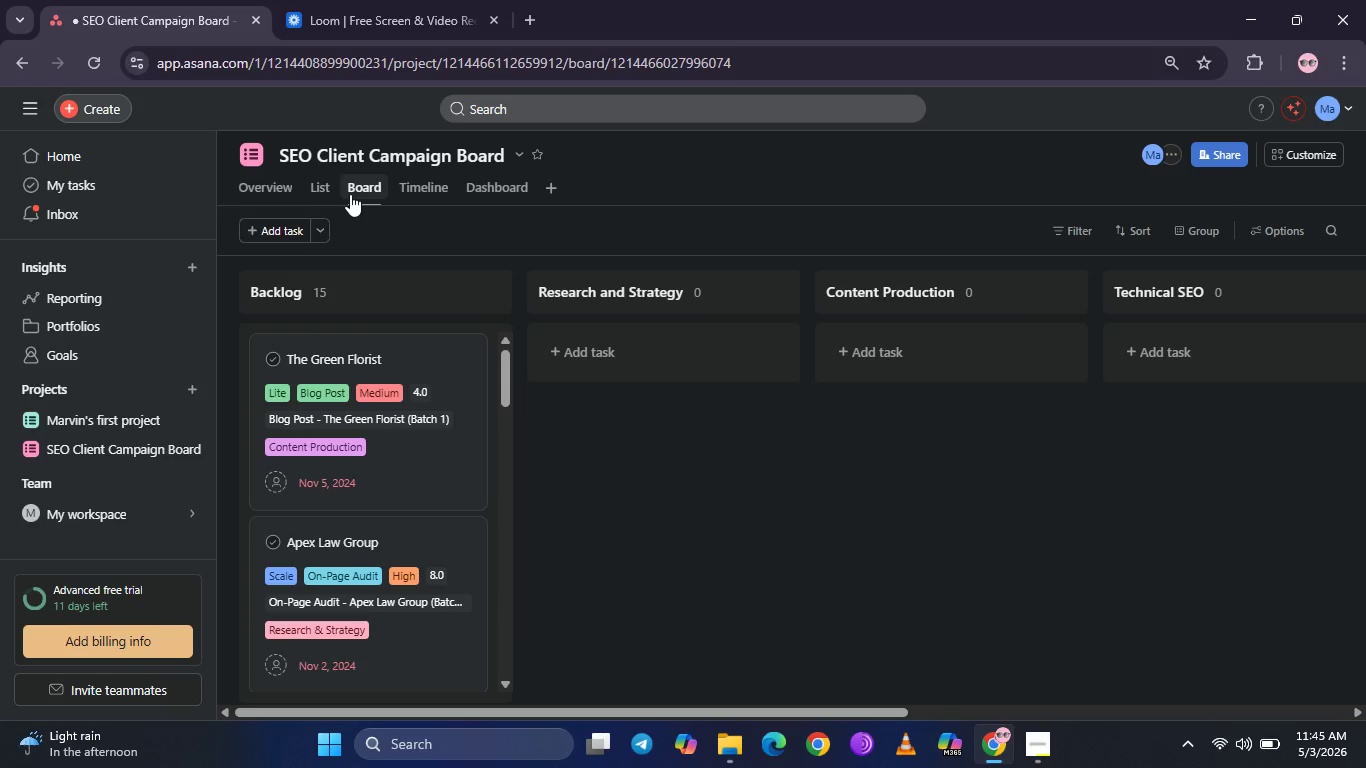 
left_click([305, 188])
 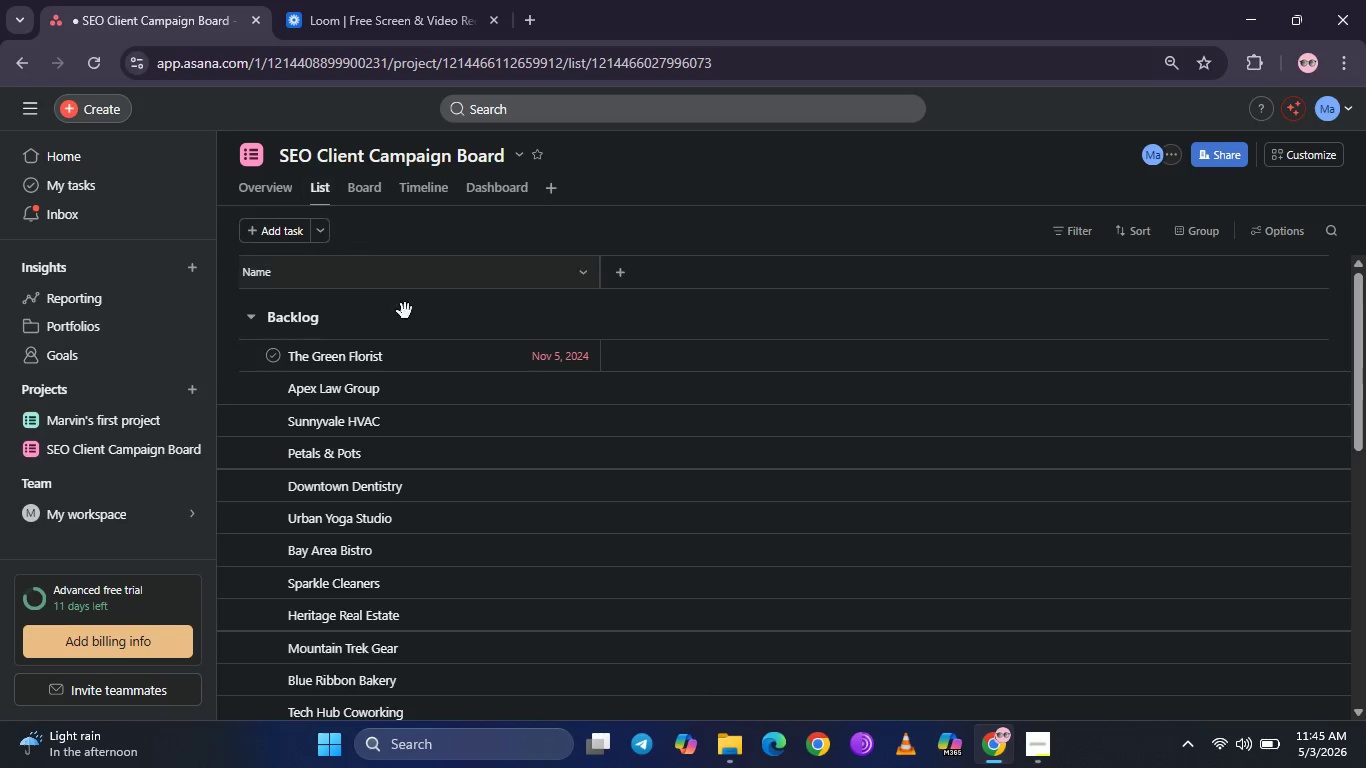 
scroll: coordinate [479, 386], scroll_direction: down, amount: 6.0
 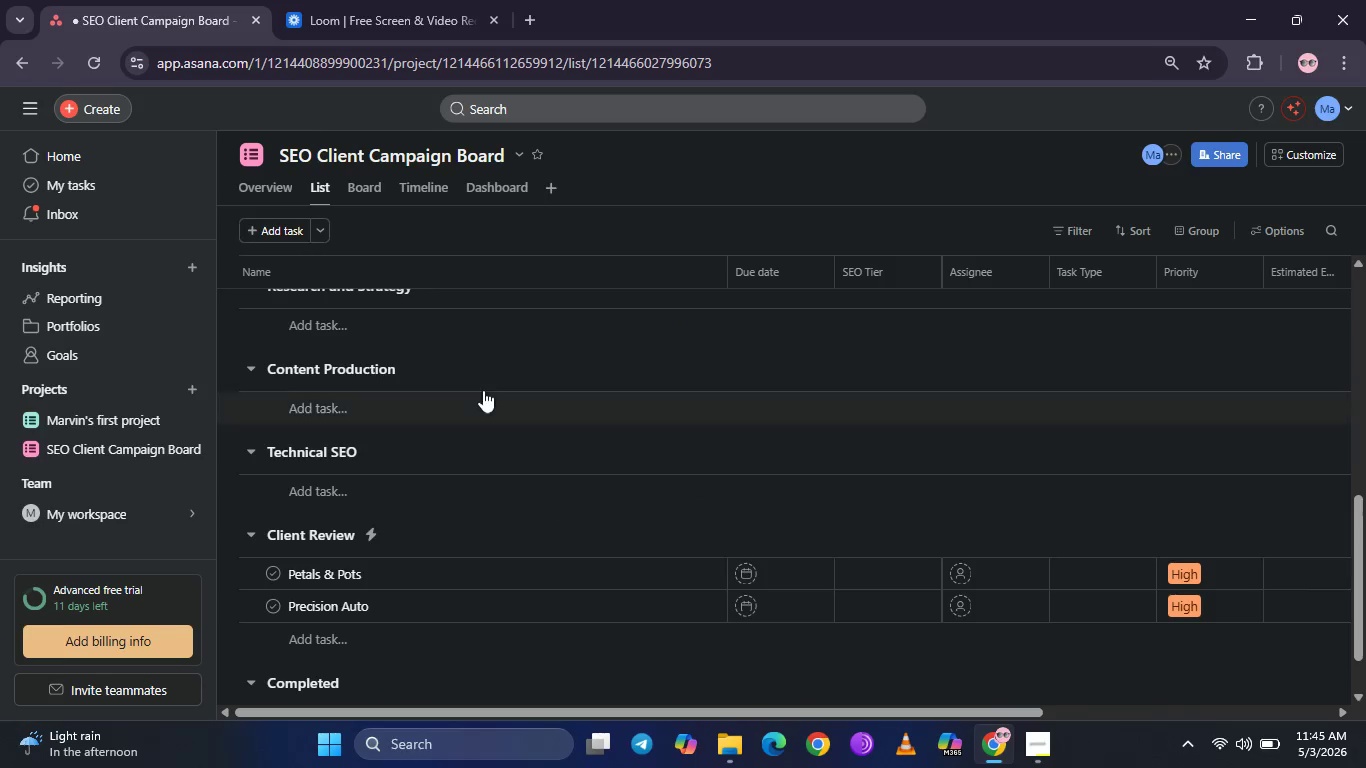 
scroll: coordinate [483, 390], scroll_direction: up, amount: 5.0
 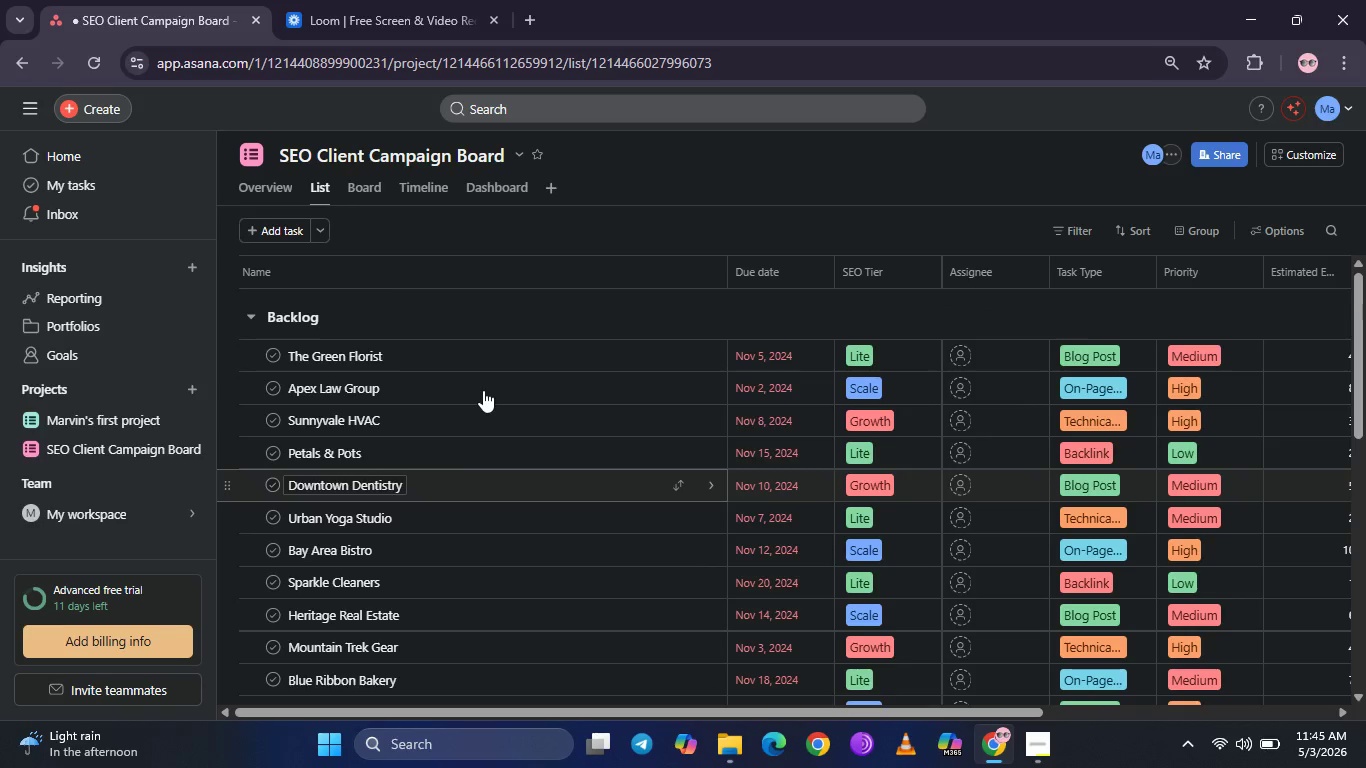 
scroll: coordinate [485, 394], scroll_direction: down, amount: 10.0
 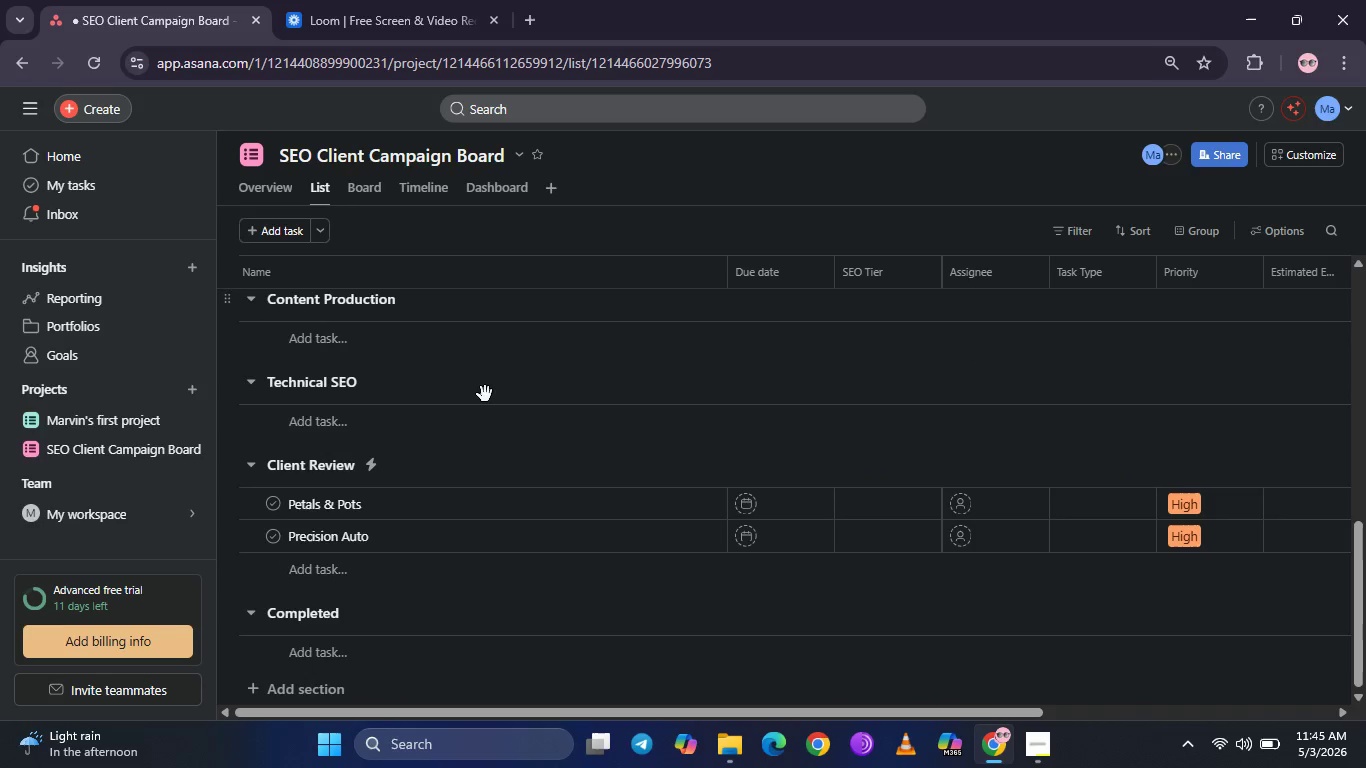 
scroll: coordinate [485, 394], scroll_direction: up, amount: 5.0
 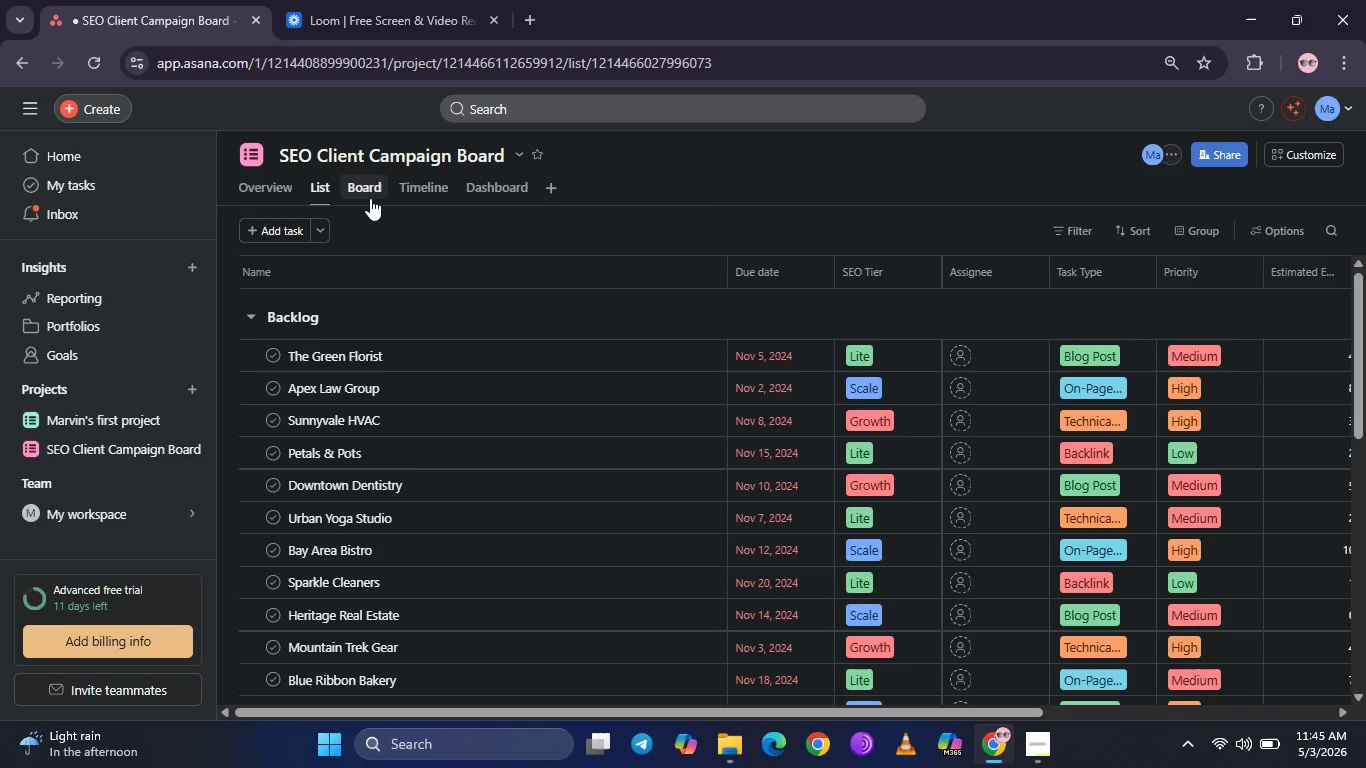 
left_click([366, 190])
 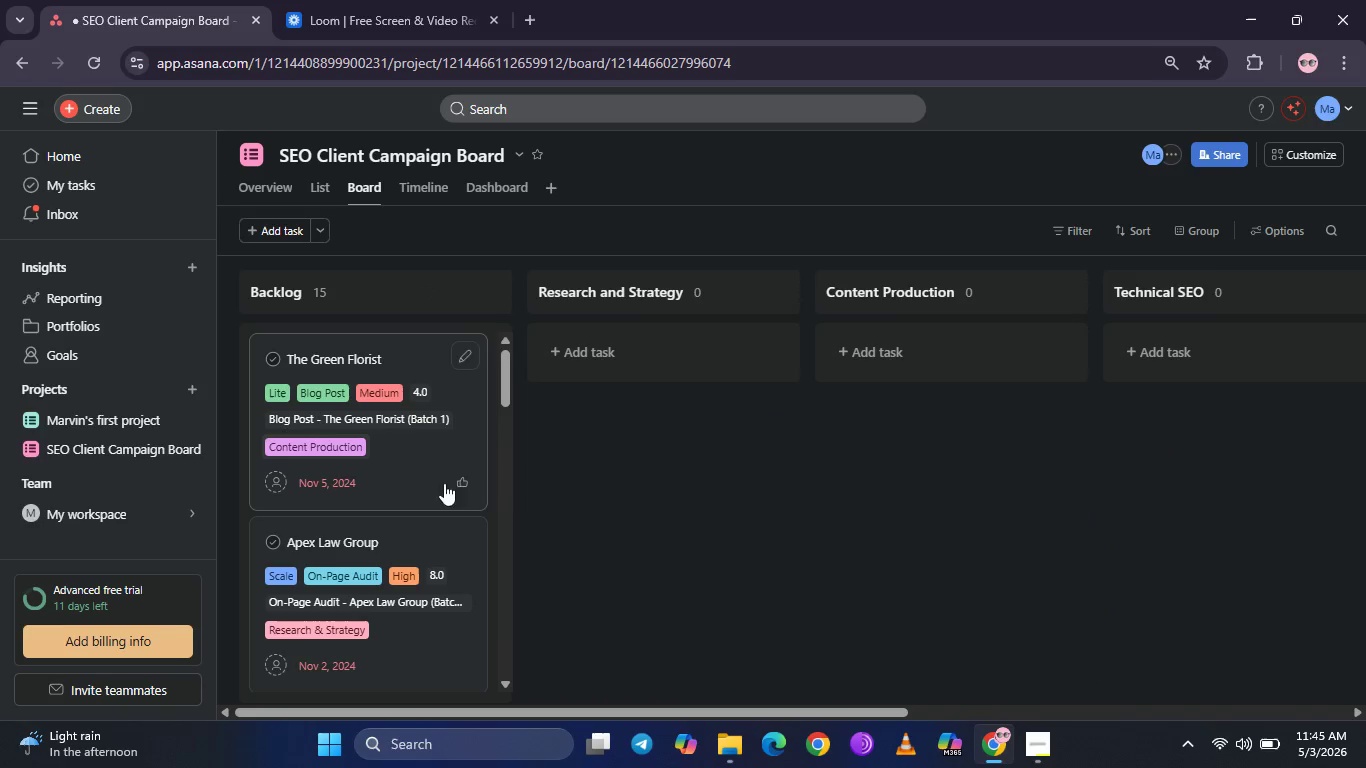 
scroll: coordinate [411, 439], scroll_direction: up, amount: 11.0
 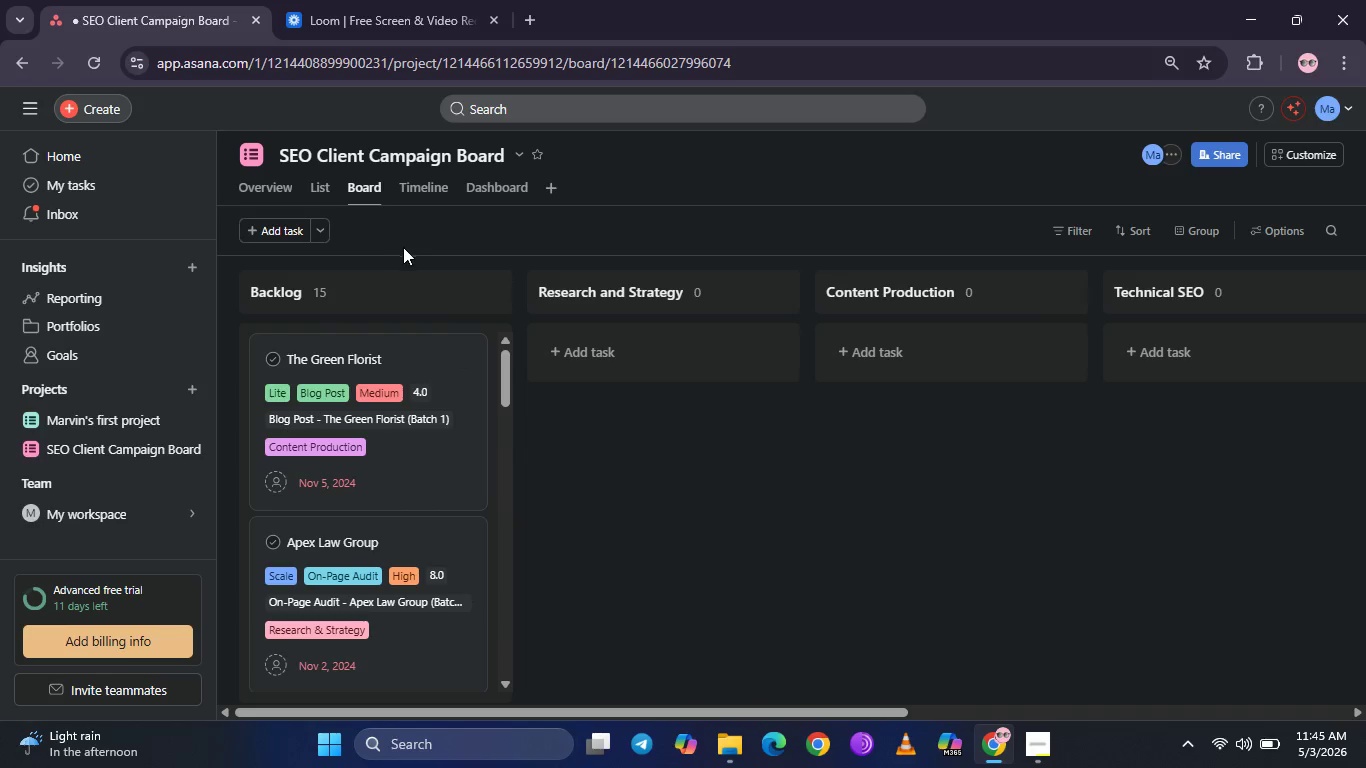 
left_click([394, 0])
 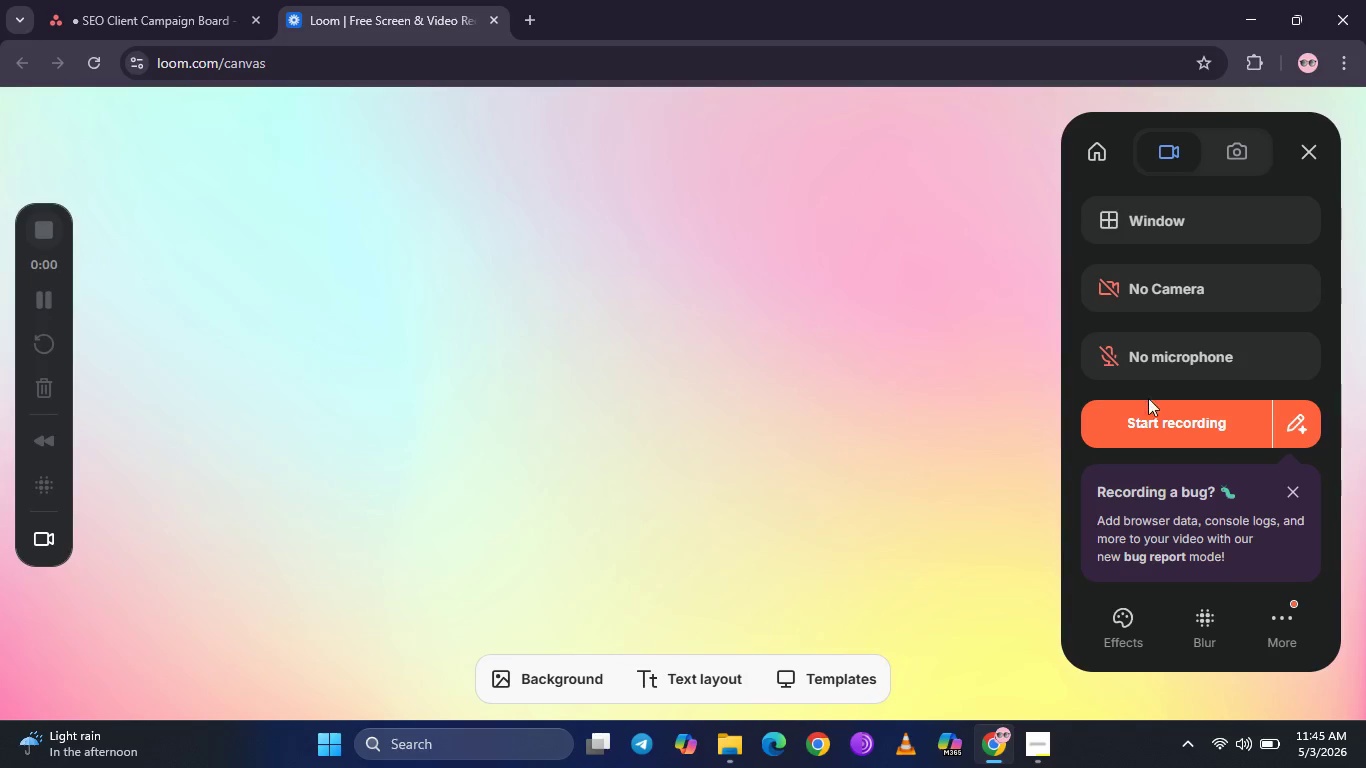 
left_click([1151, 416])
 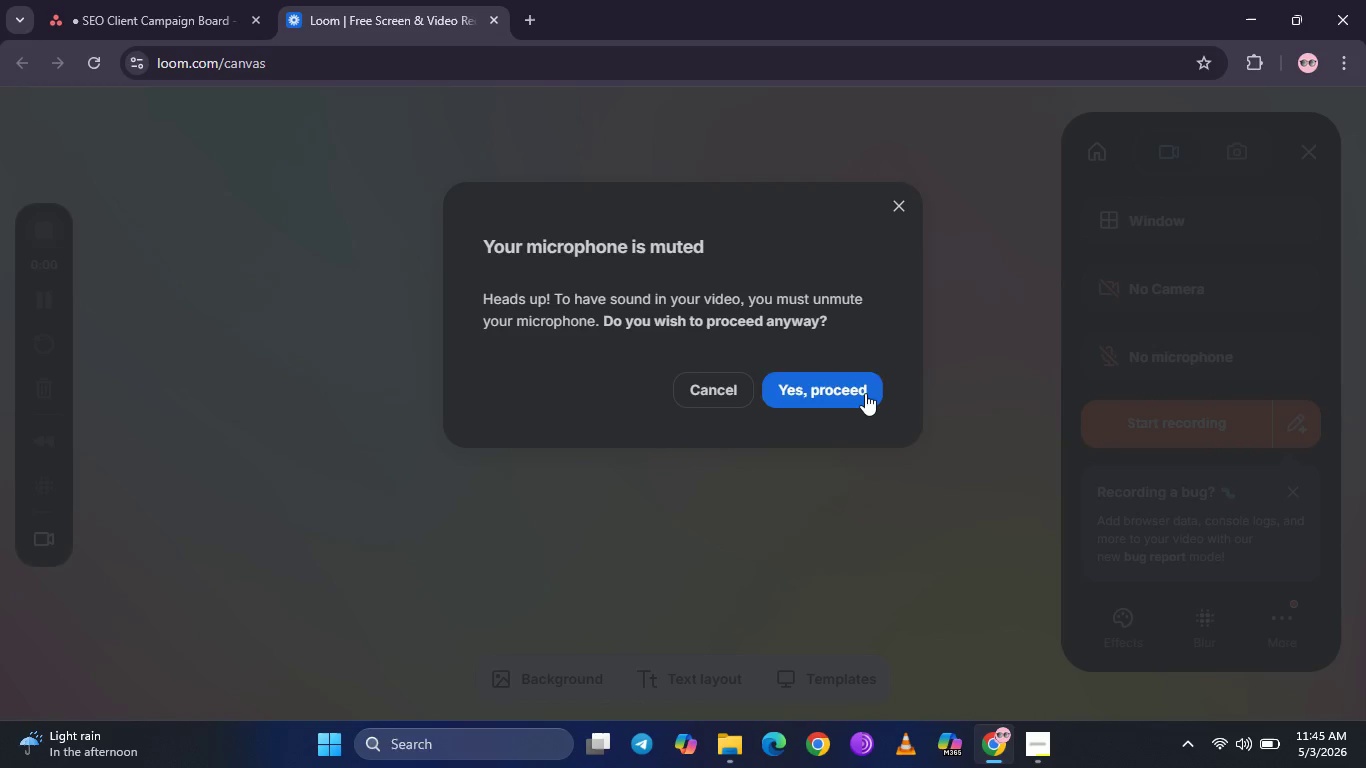 
left_click([864, 393])
 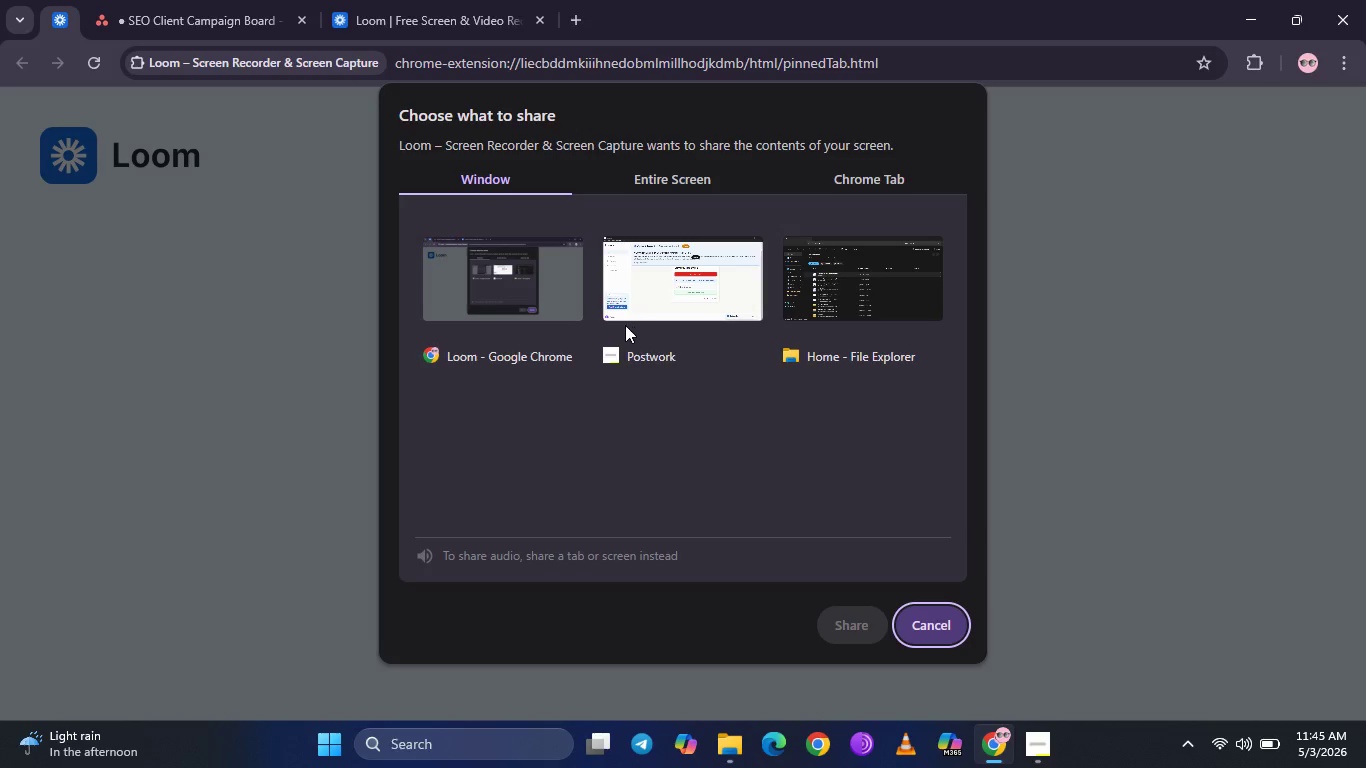 
wait(7.28)
 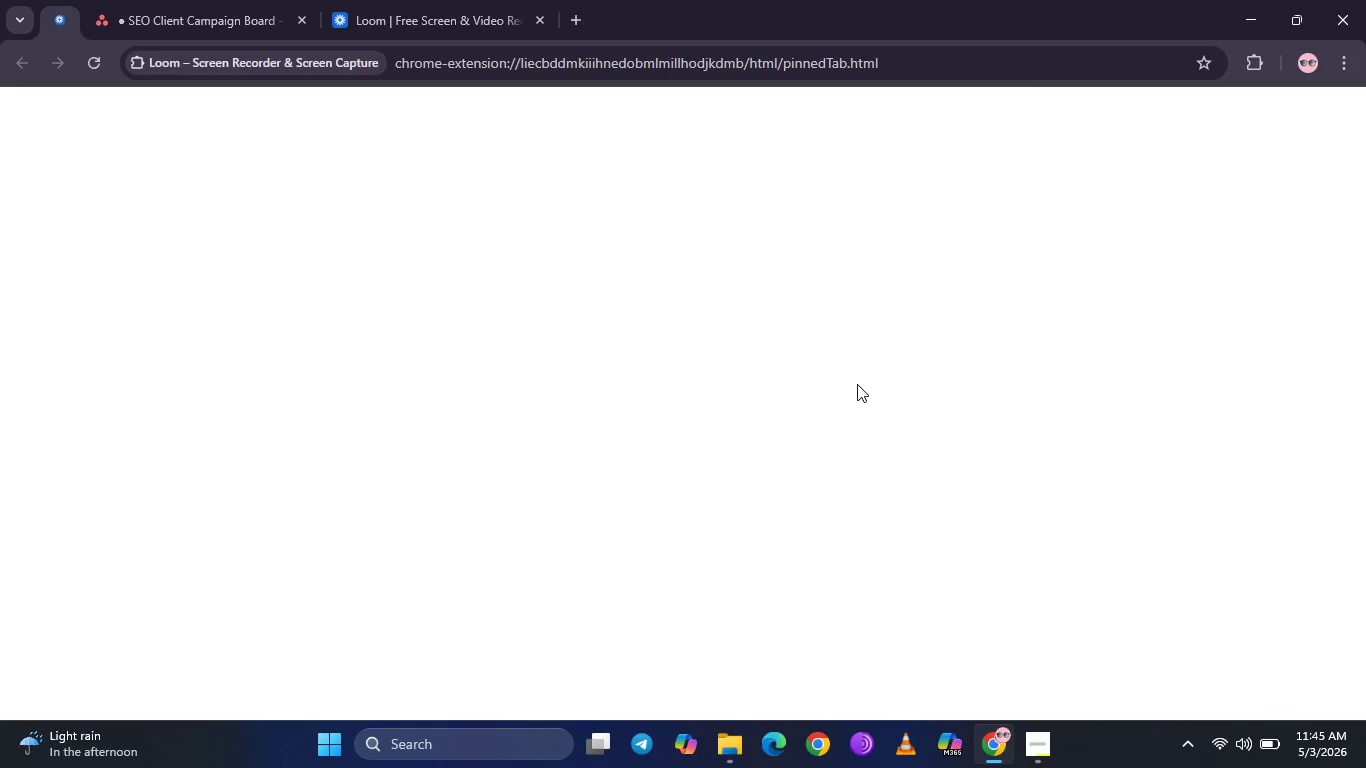 
left_click([561, 286])
 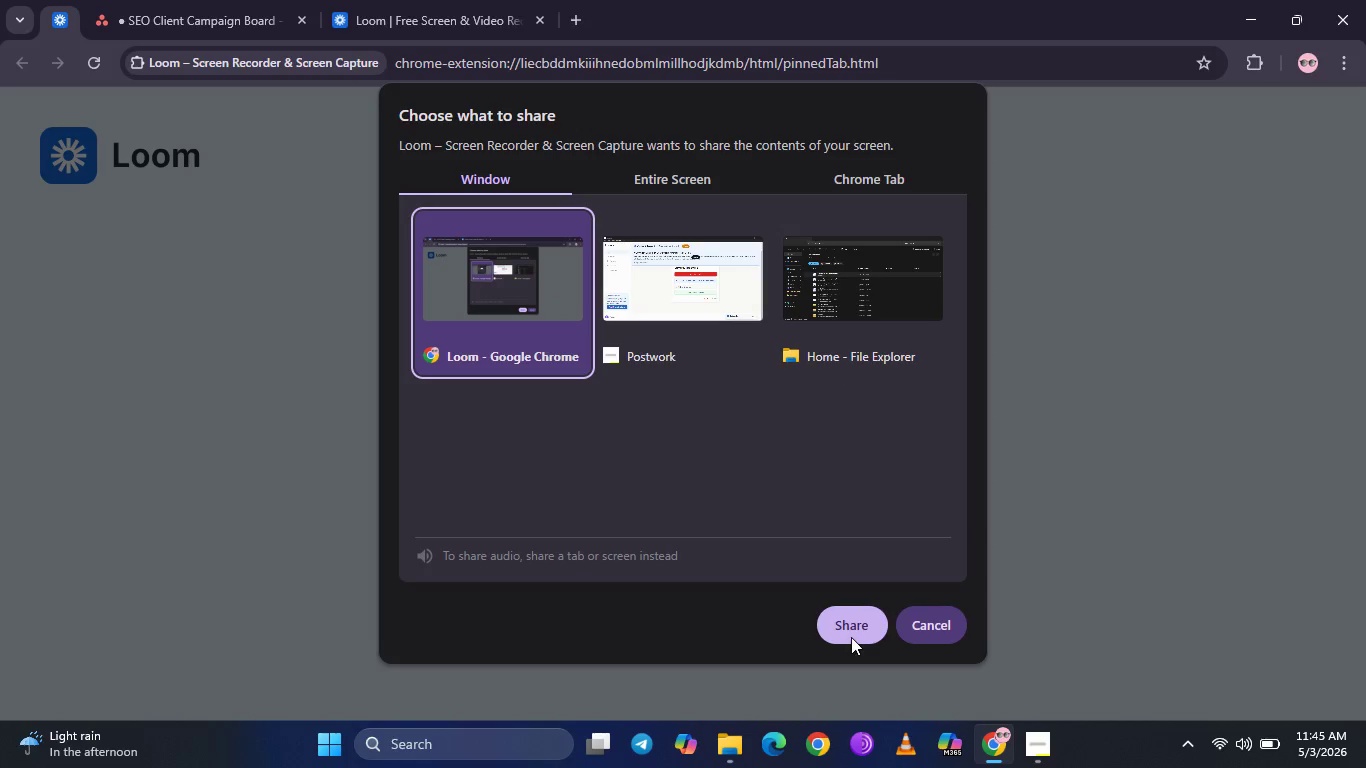 
left_click([851, 637])
 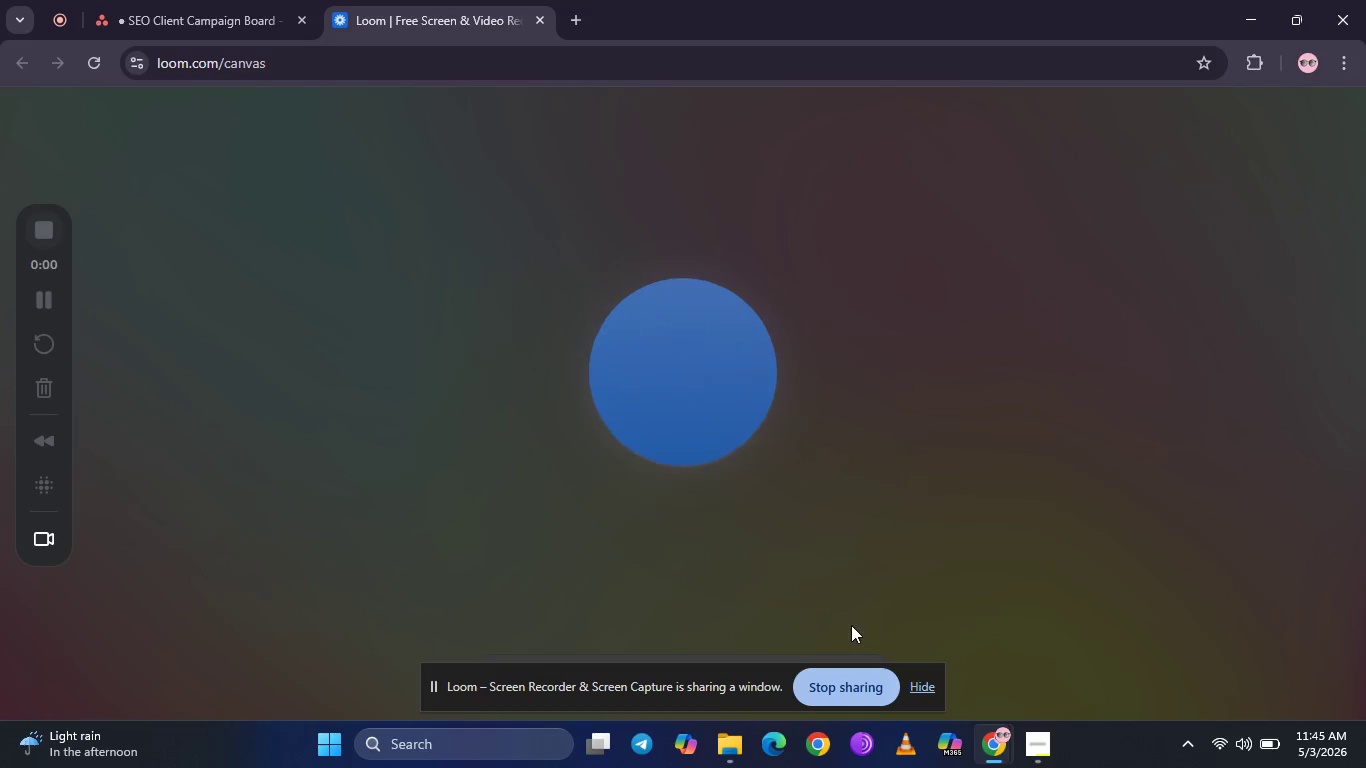 
wait(6.3)
 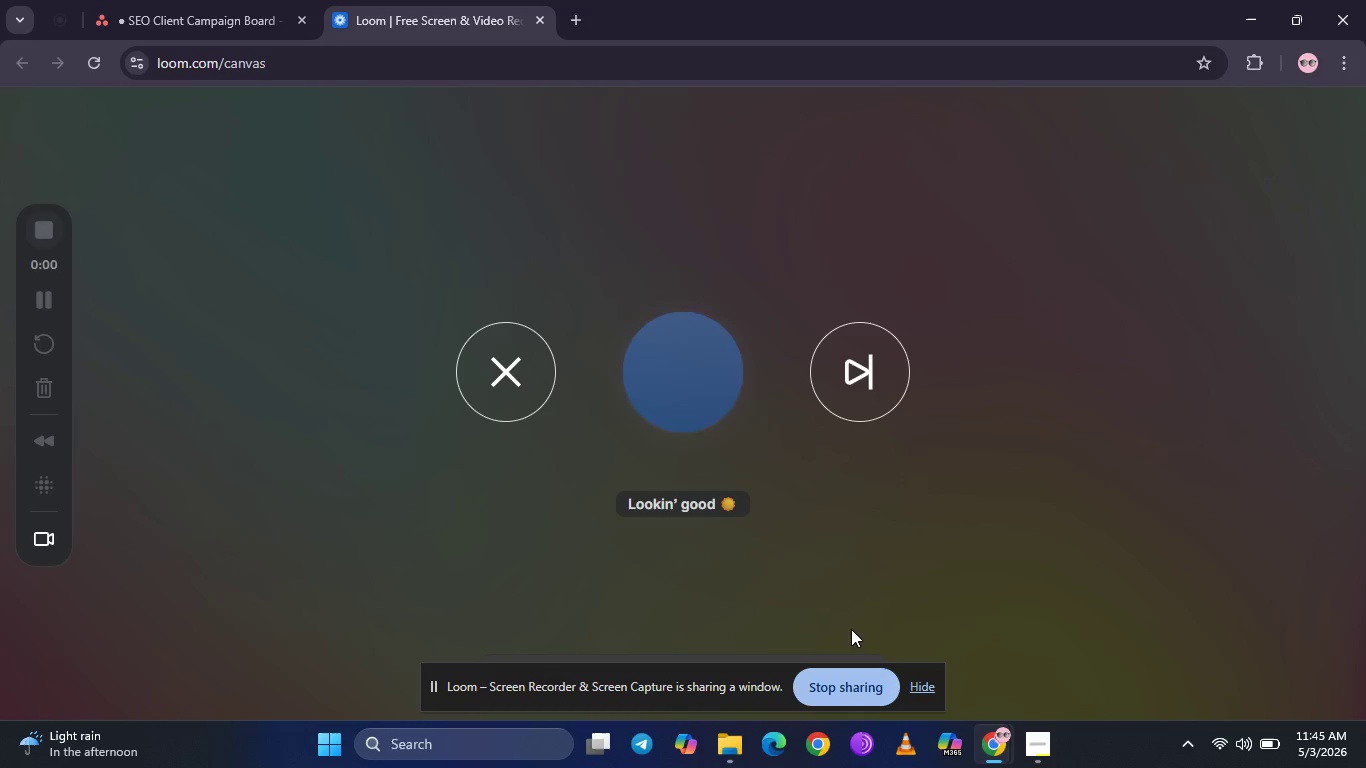 
left_click([227, 0])
 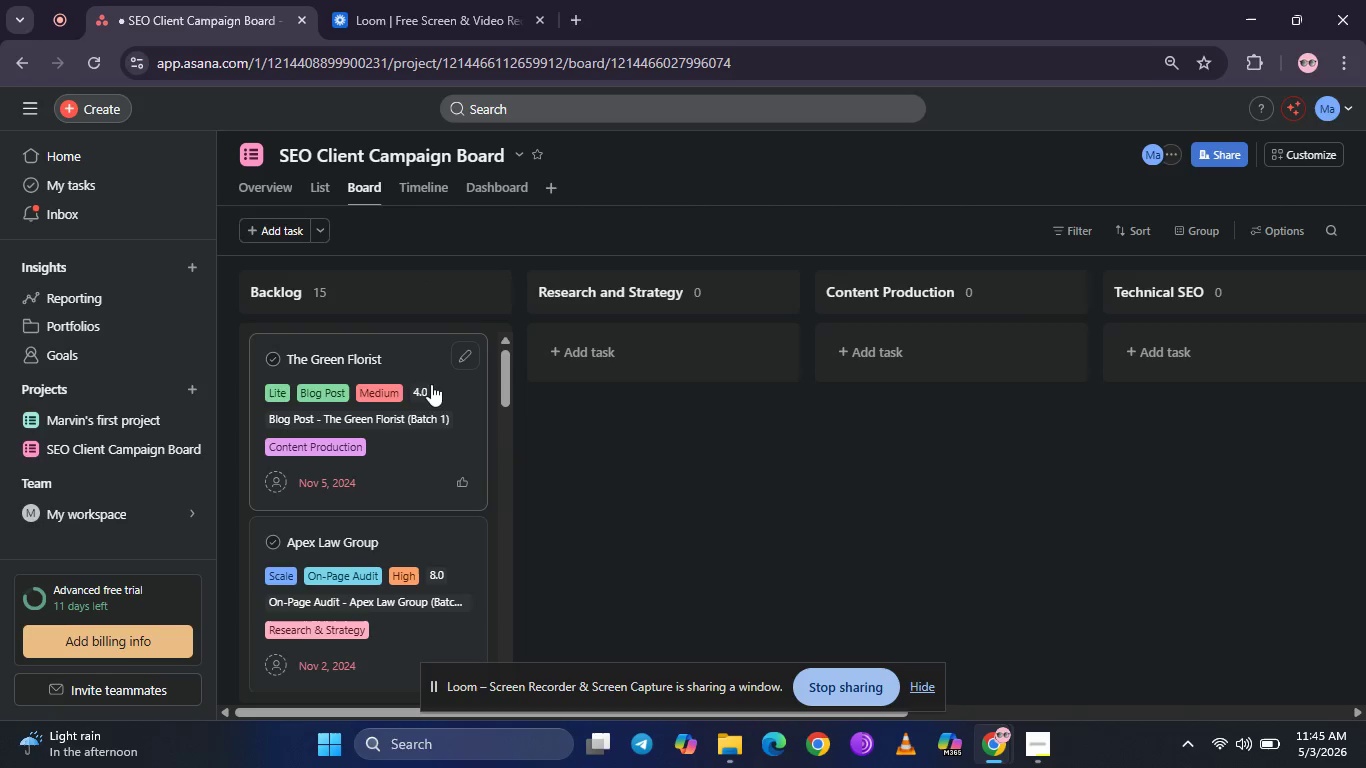 
left_click([380, 350])
 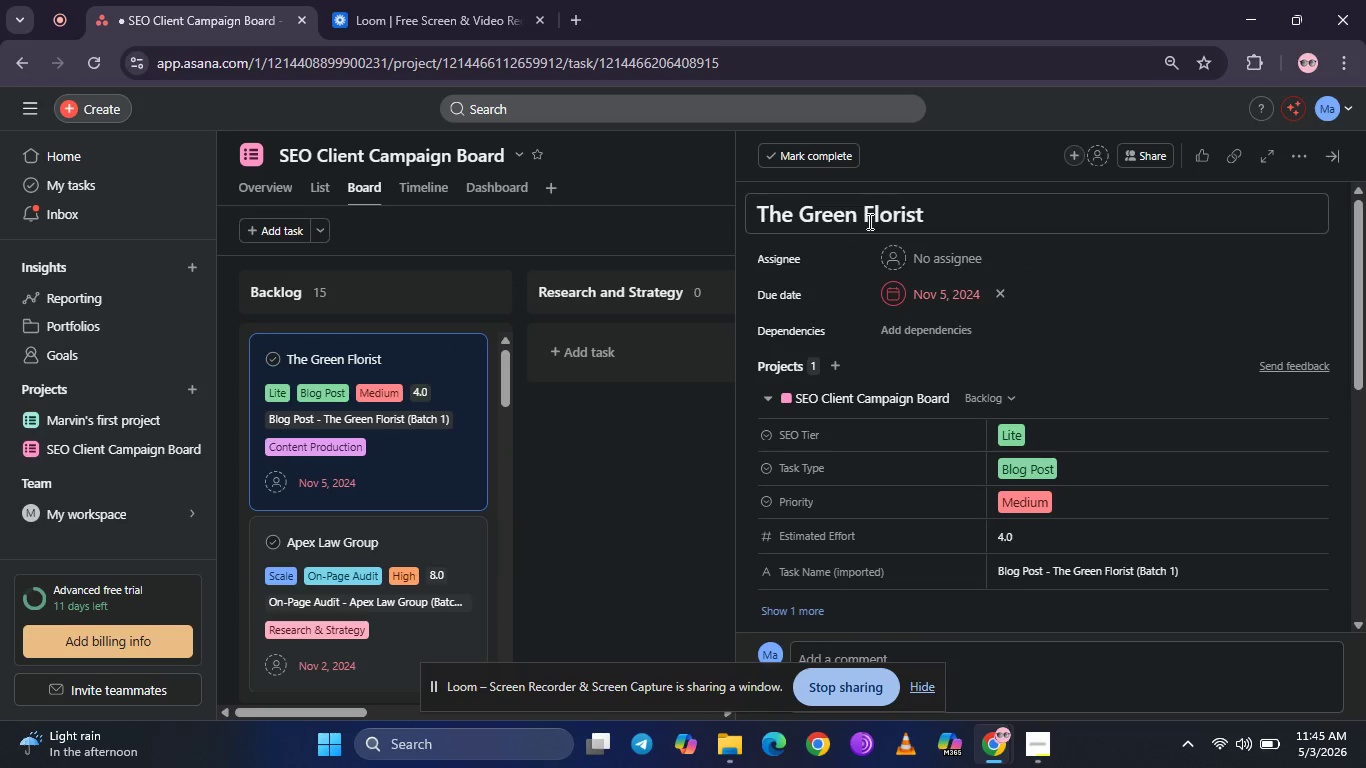 
left_click_drag(start_coordinate=[930, 213], to_coordinate=[742, 206])
 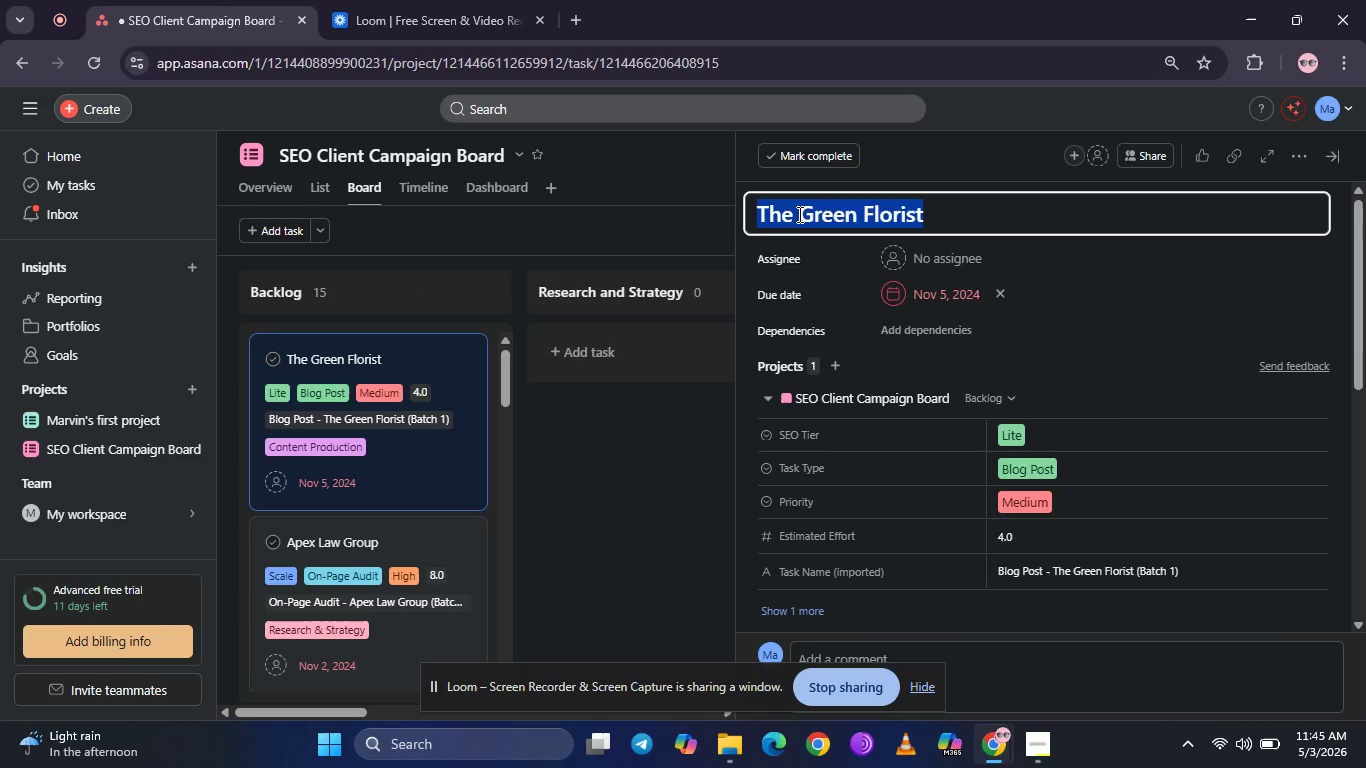 
right_click([798, 214])
 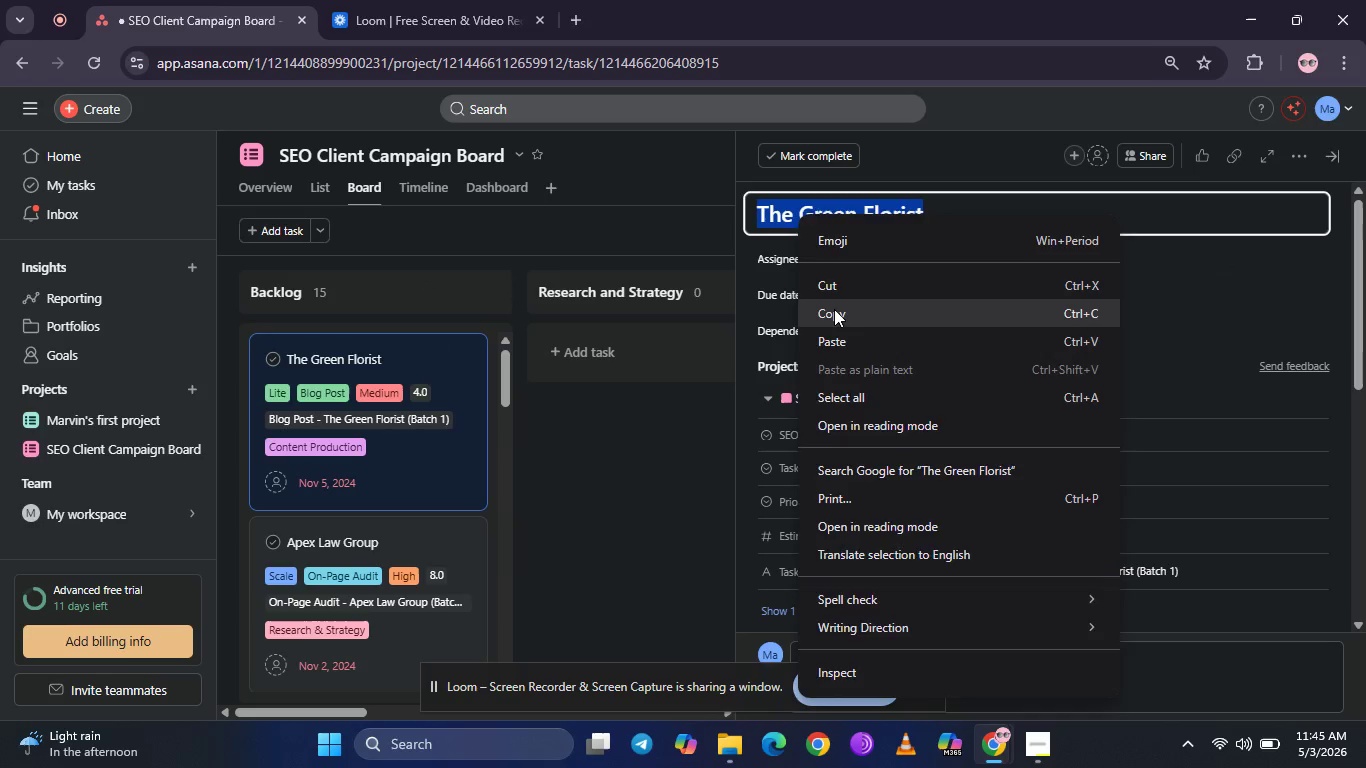 
left_click([834, 309])
 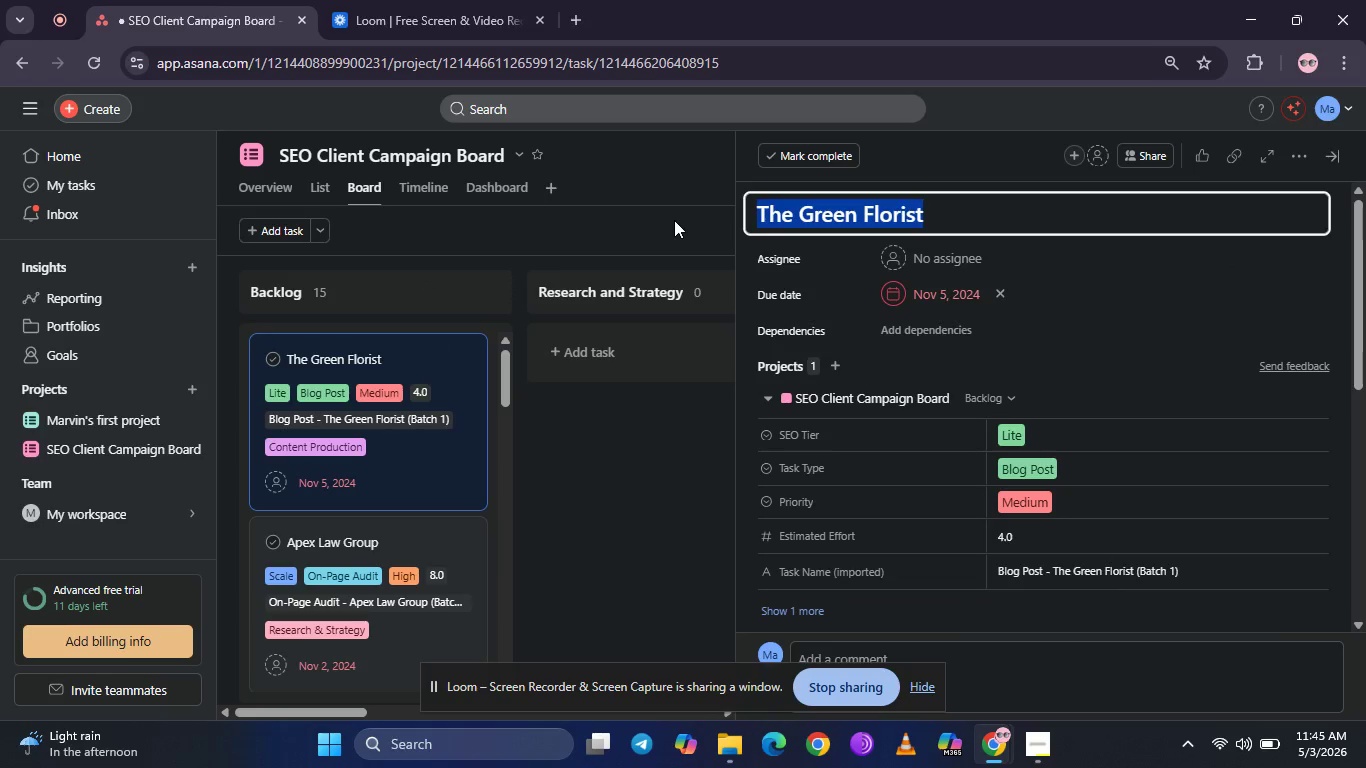 
left_click([674, 220])
 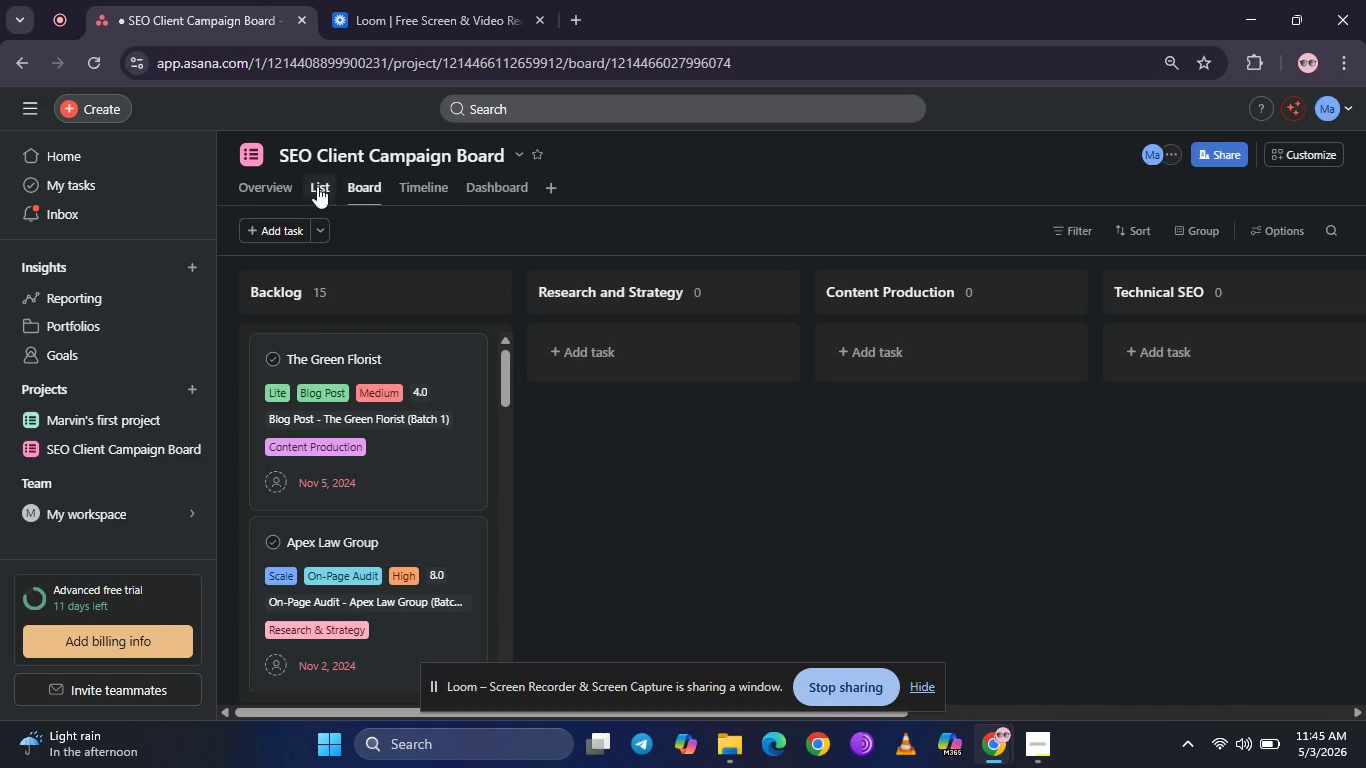 
left_click([317, 185])
 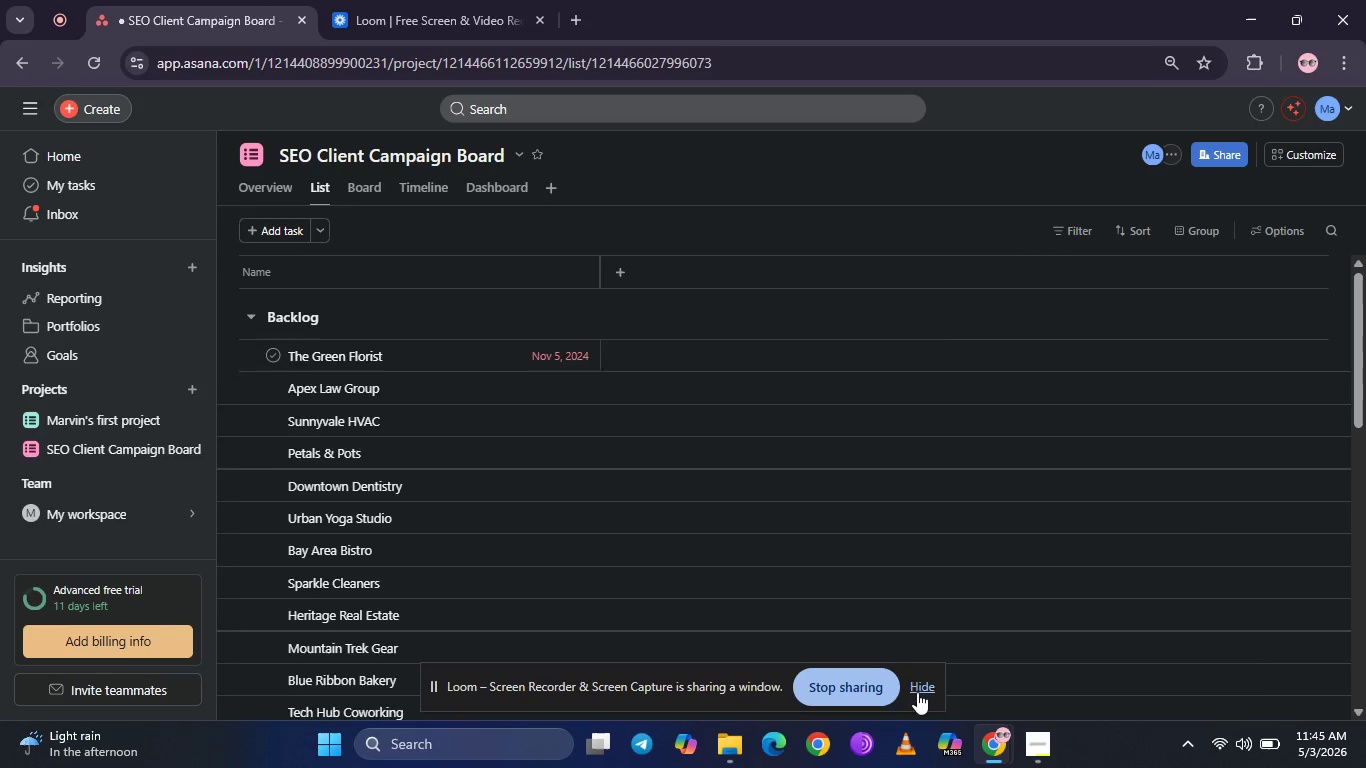 
left_click([917, 692])
 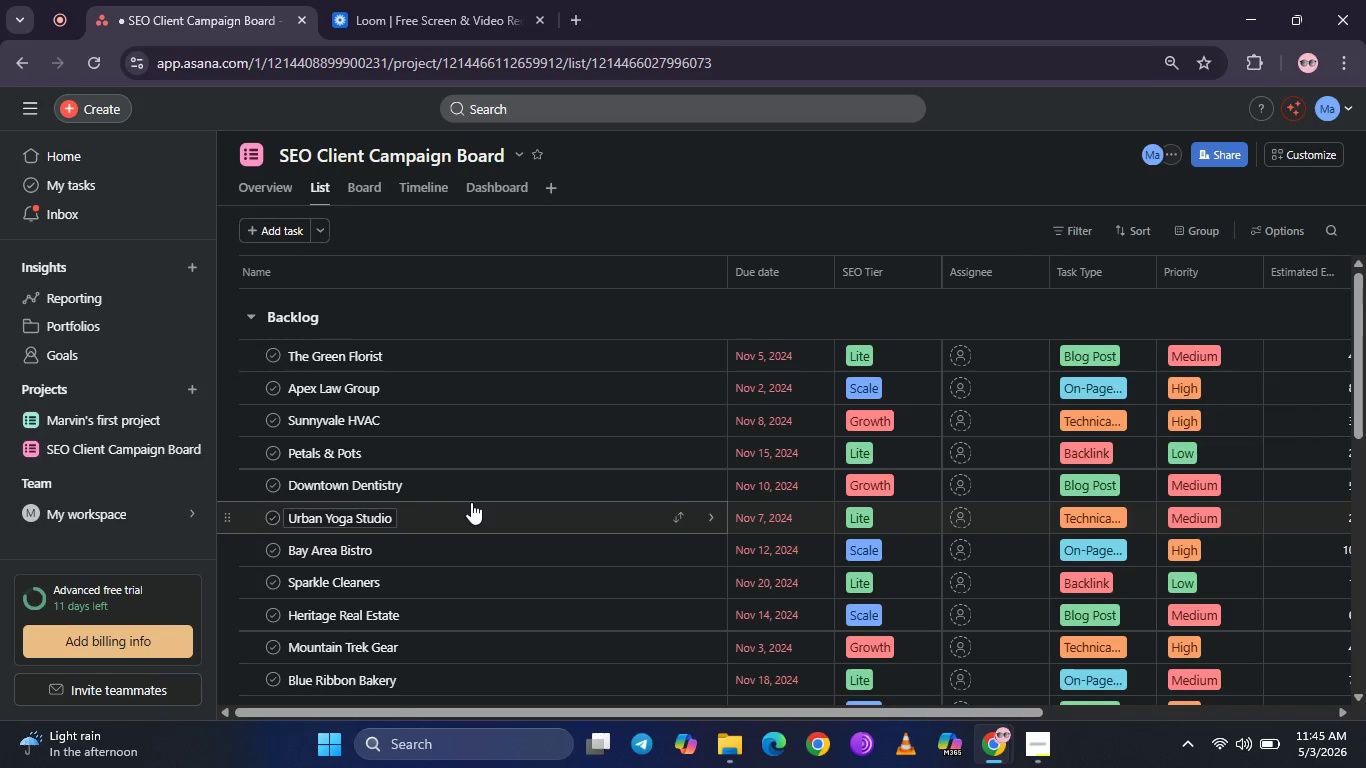 
scroll: coordinate [471, 502], scroll_direction: down, amount: 1.0
 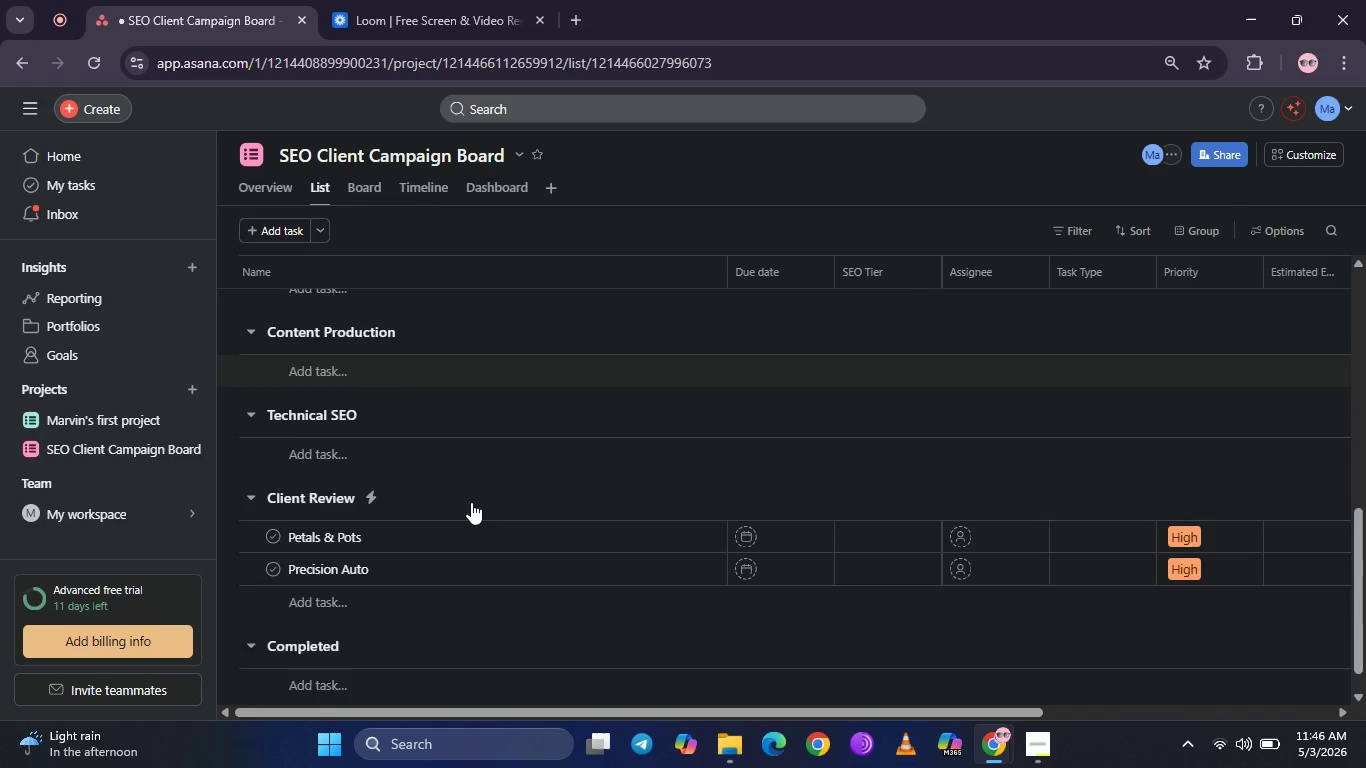 
left_click([364, 560])
 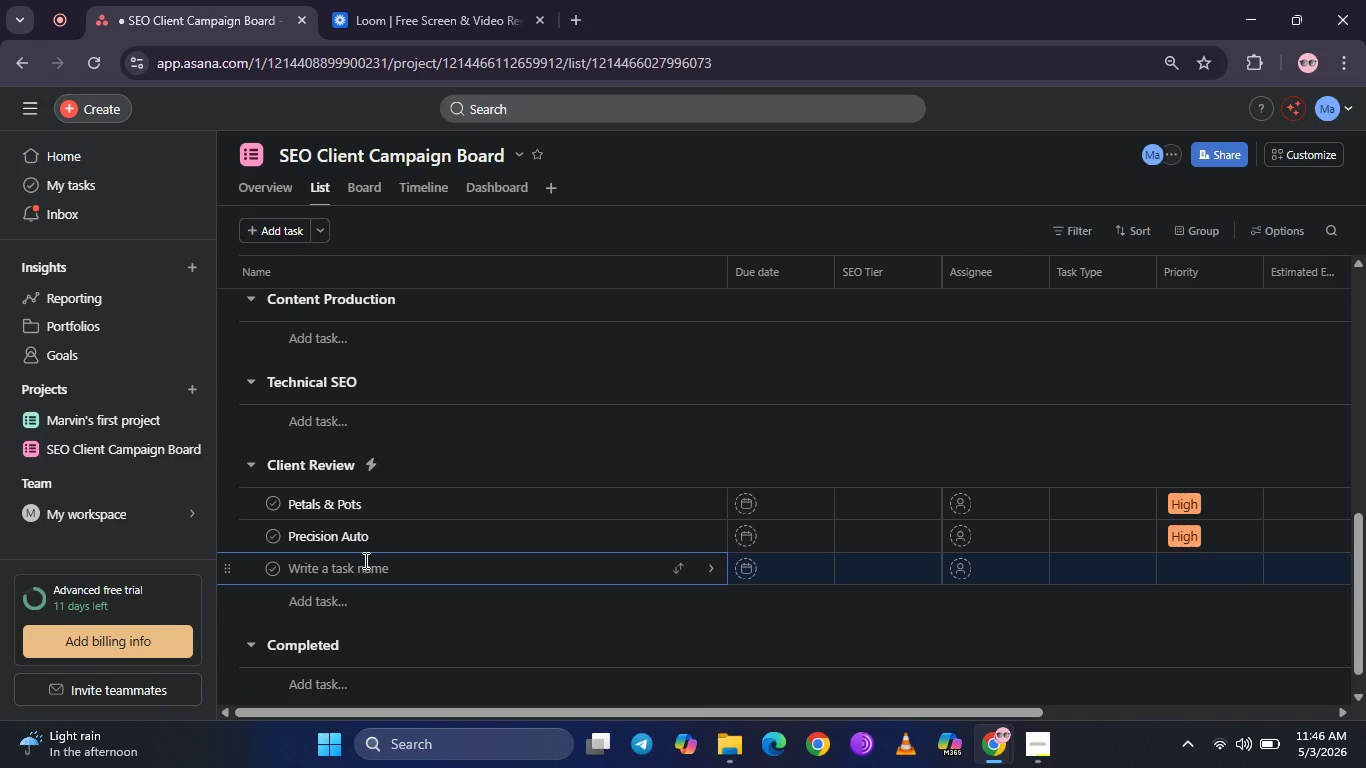 
key(Control+V)
 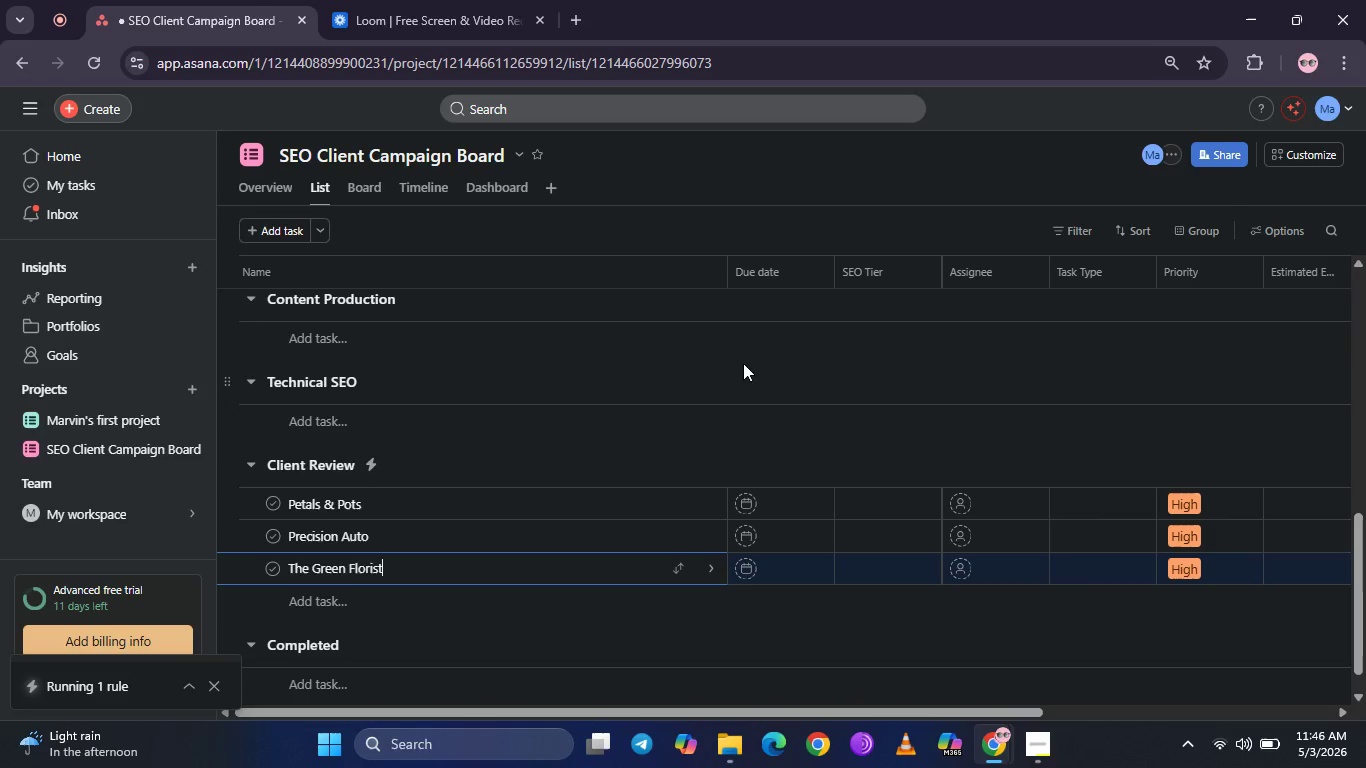 
wait(7.55)
 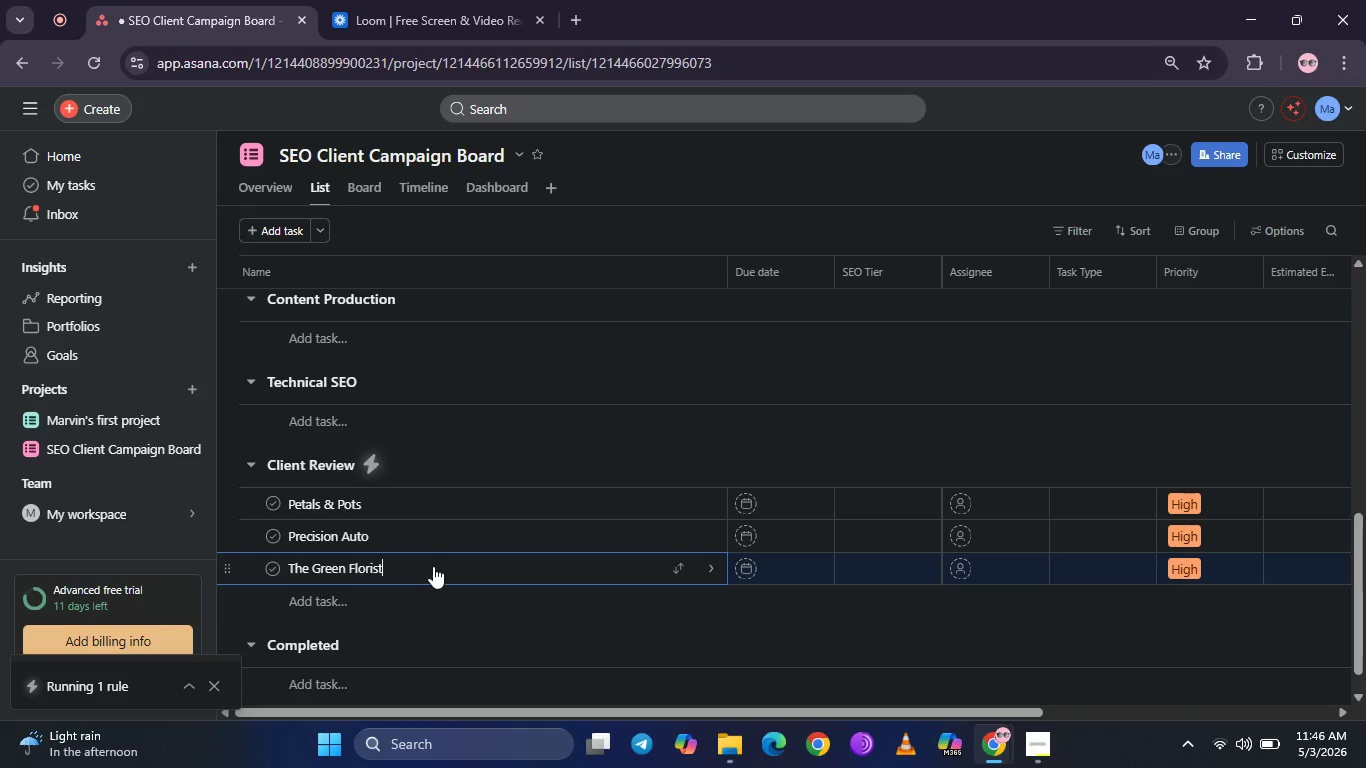 
left_click([369, 188])
 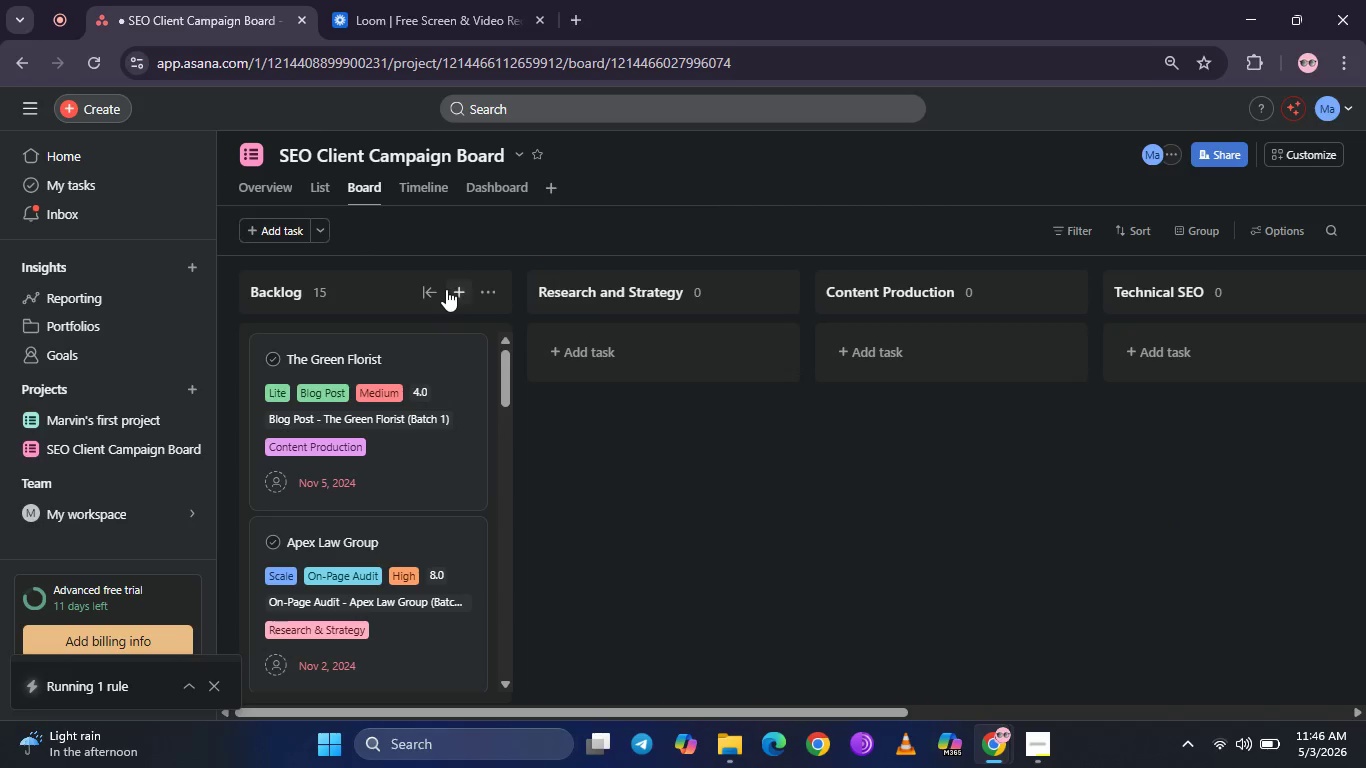 
scroll: coordinate [420, 442], scroll_direction: down, amount: 2.0
 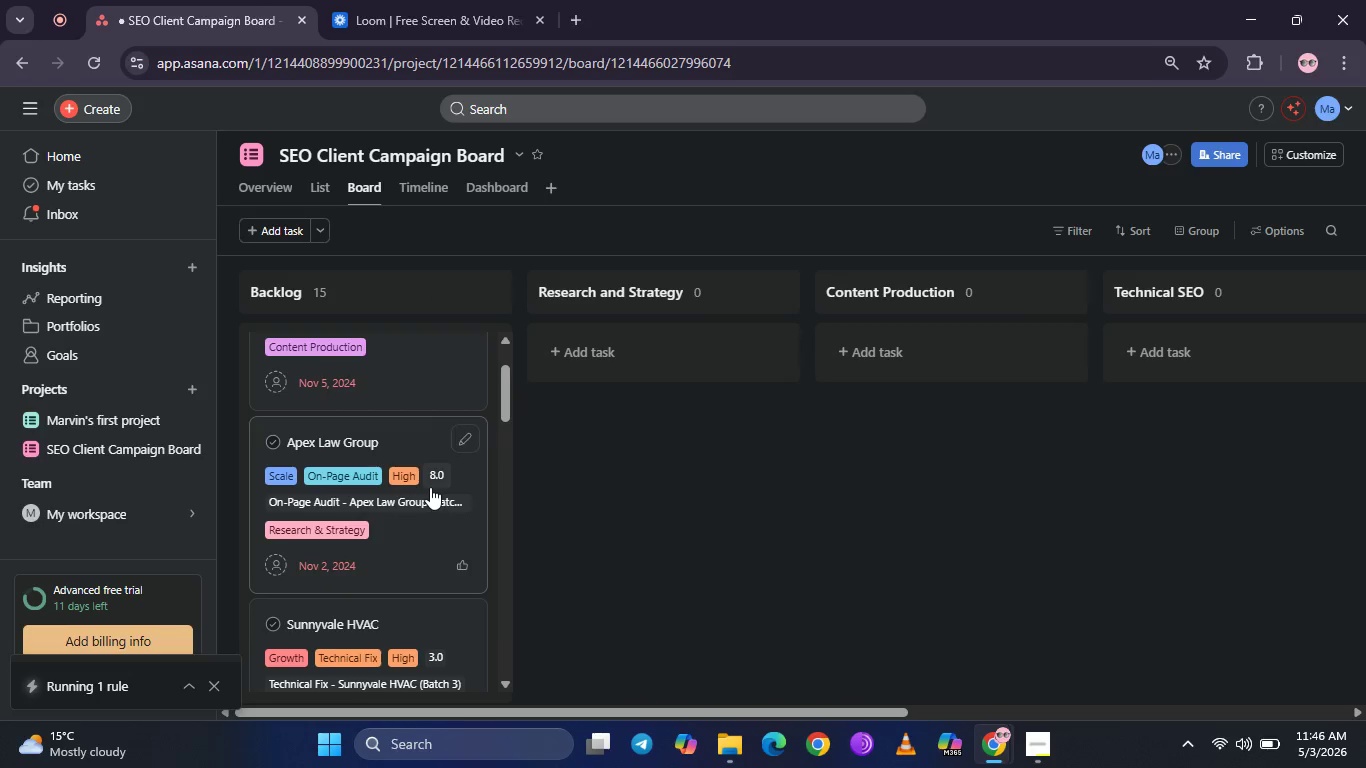 
scroll: coordinate [430, 487], scroll_direction: up, amount: 2.0
 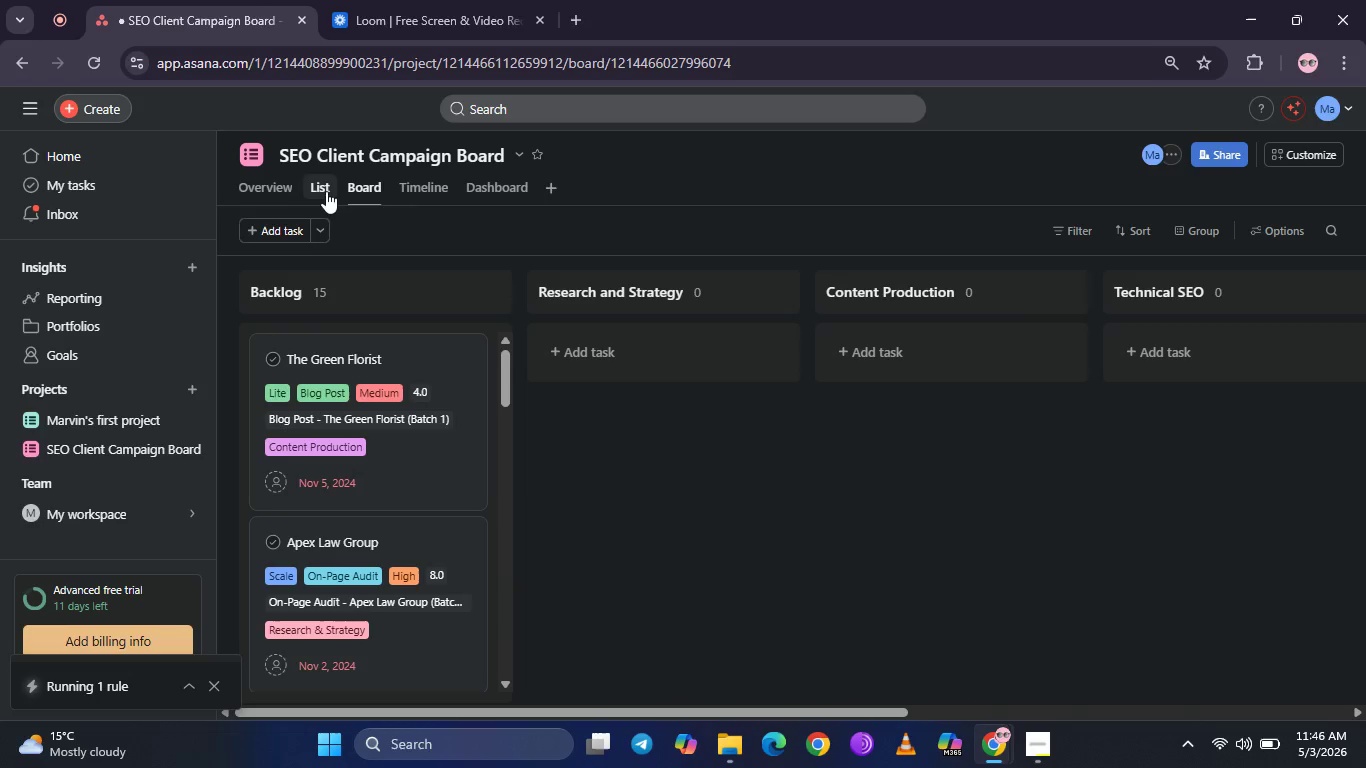 
left_click([326, 191])
 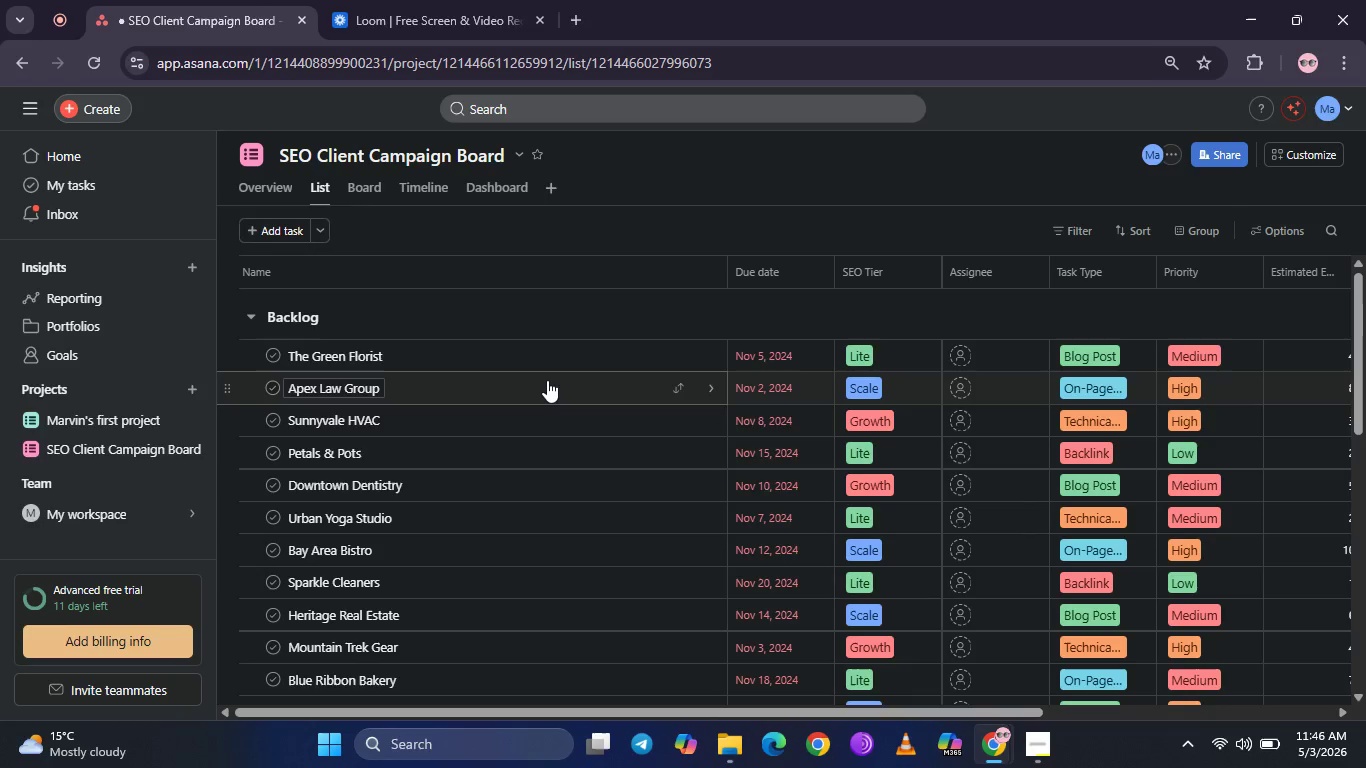 
scroll: coordinate [547, 380], scroll_direction: down, amount: 1.0
 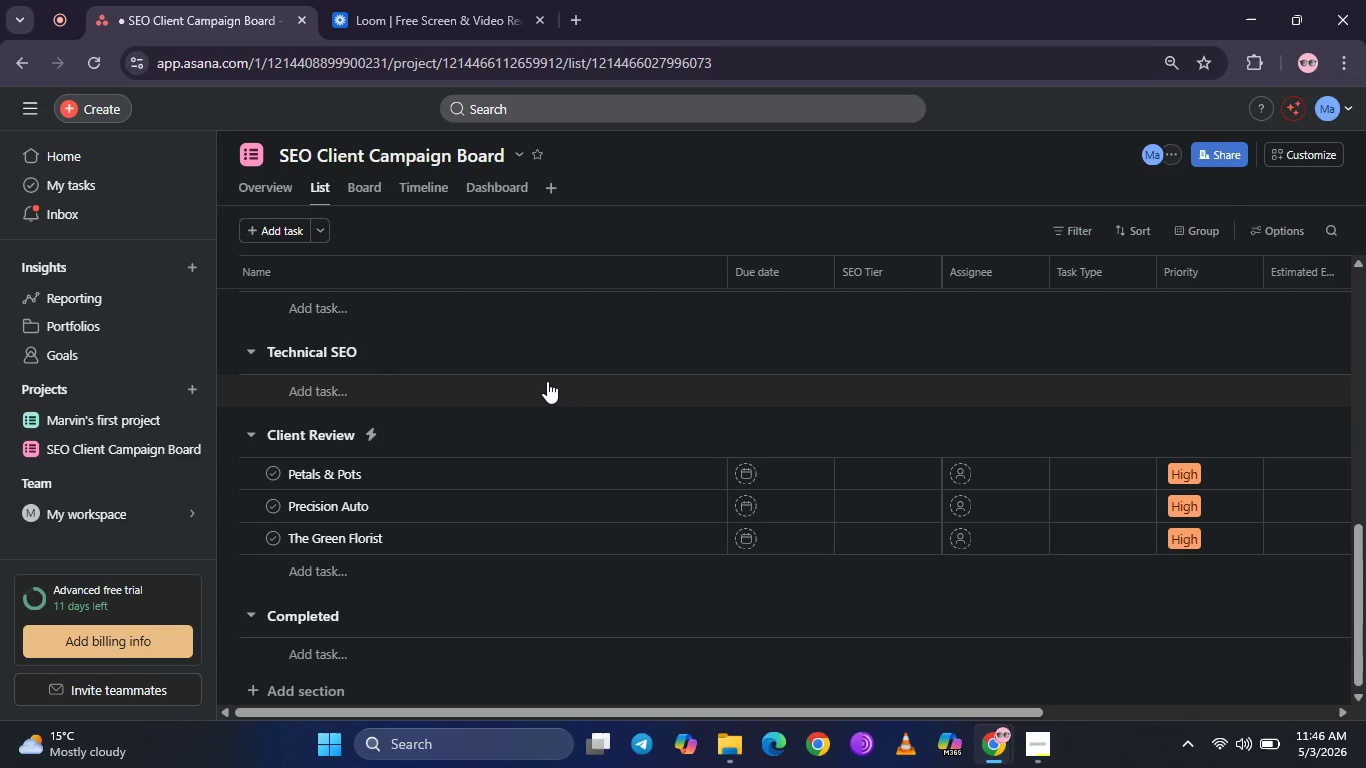 
wait(14.8)
 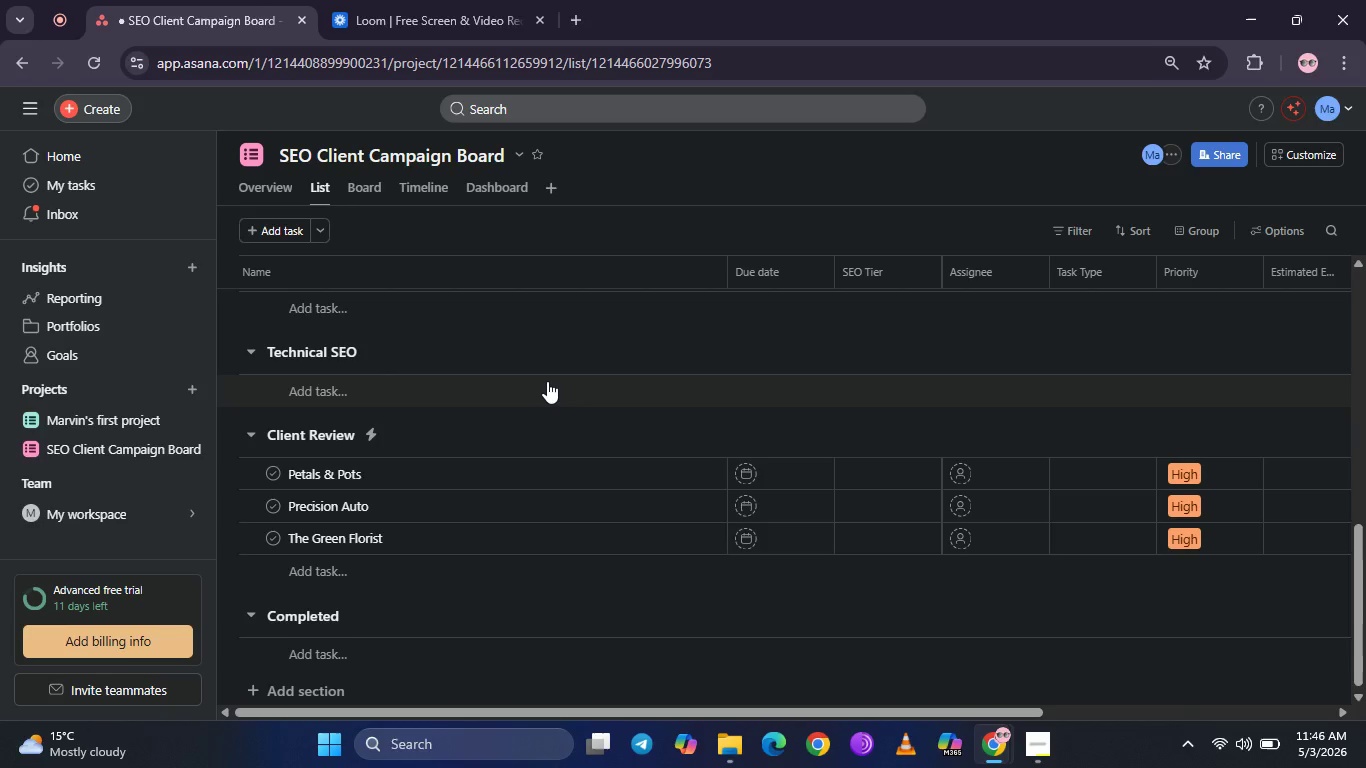 
left_click([280, 190])
 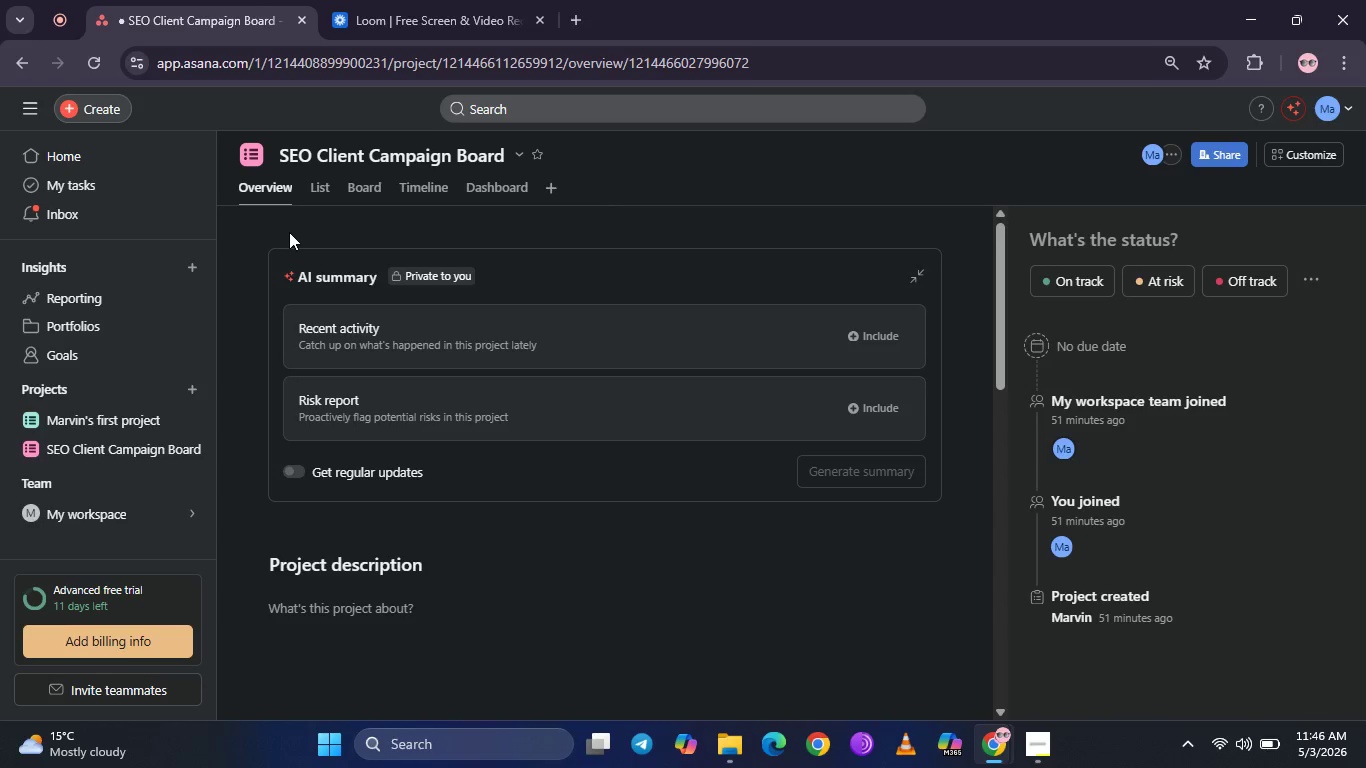 
wait(7.94)
 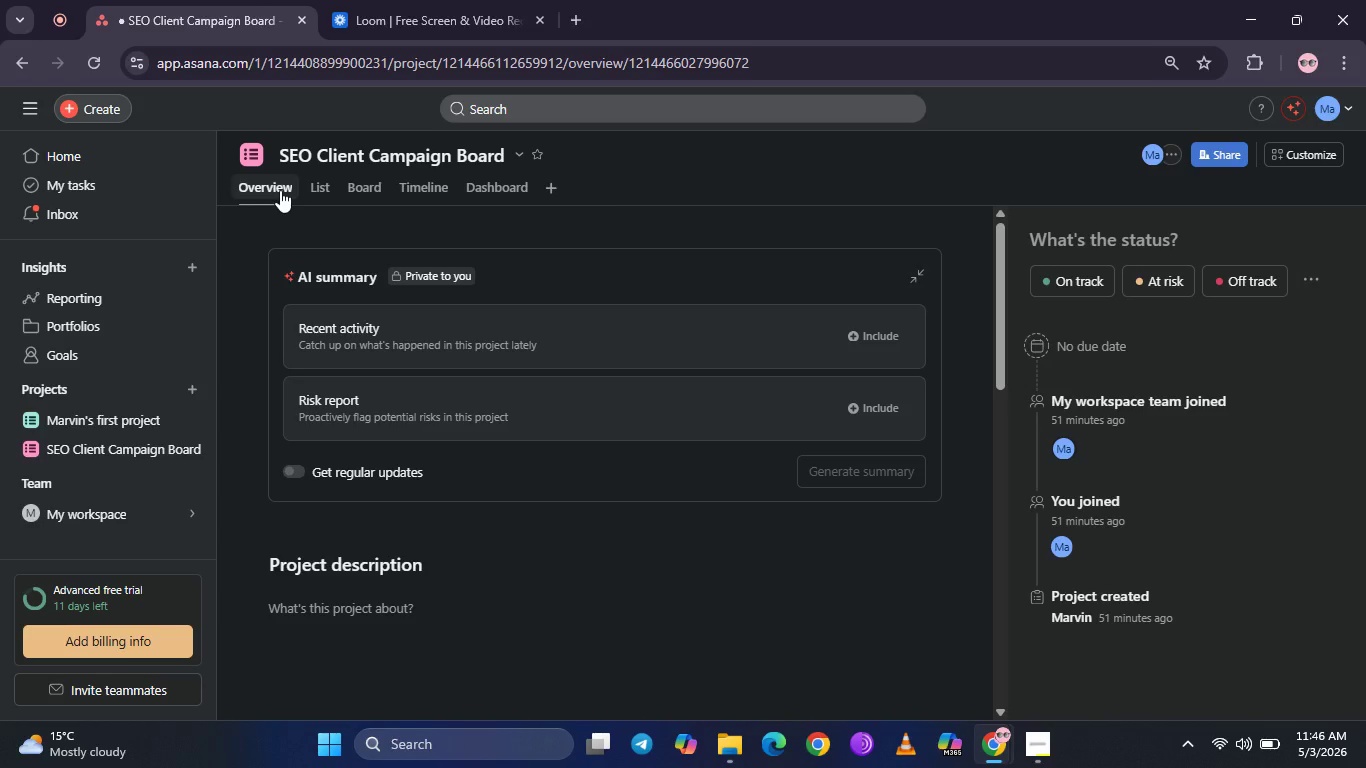 
left_click([351, 184])
 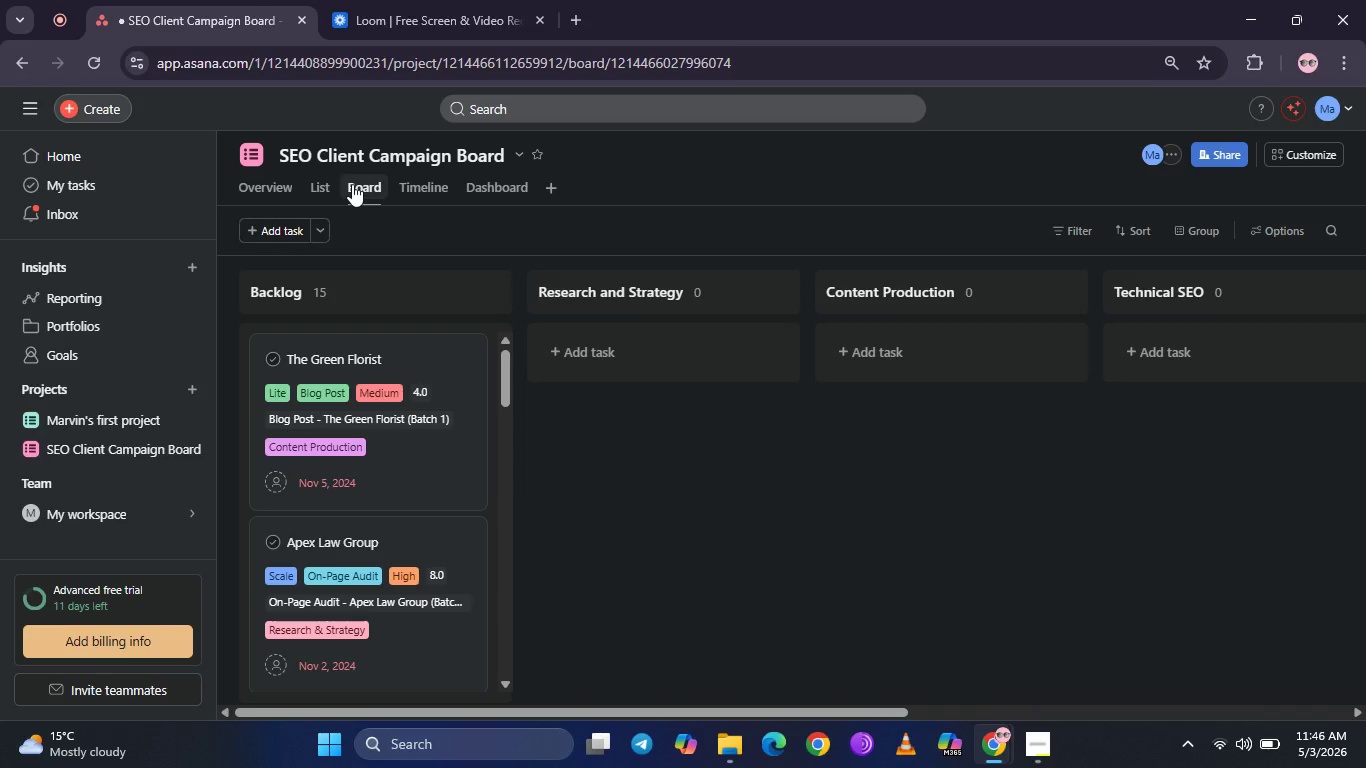 
left_click([411, 180])
 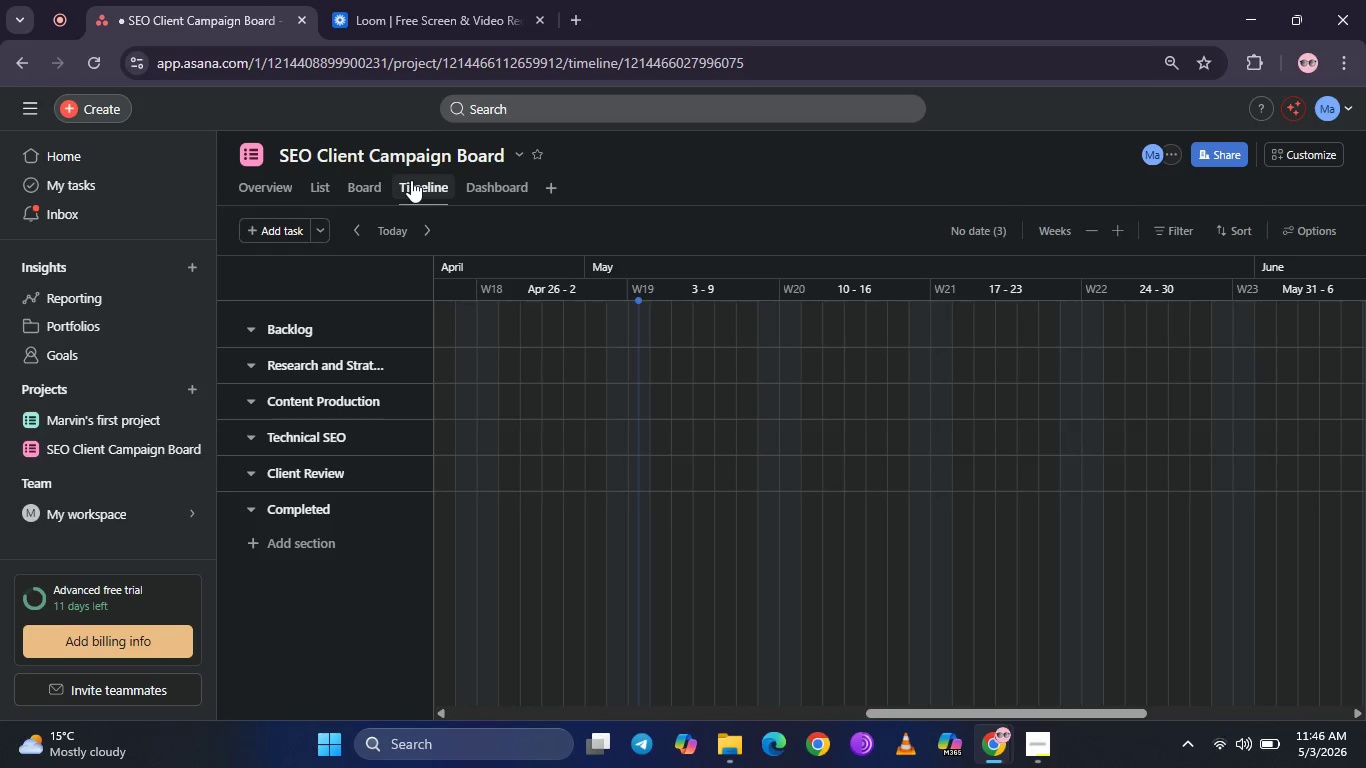 
wait(5.11)
 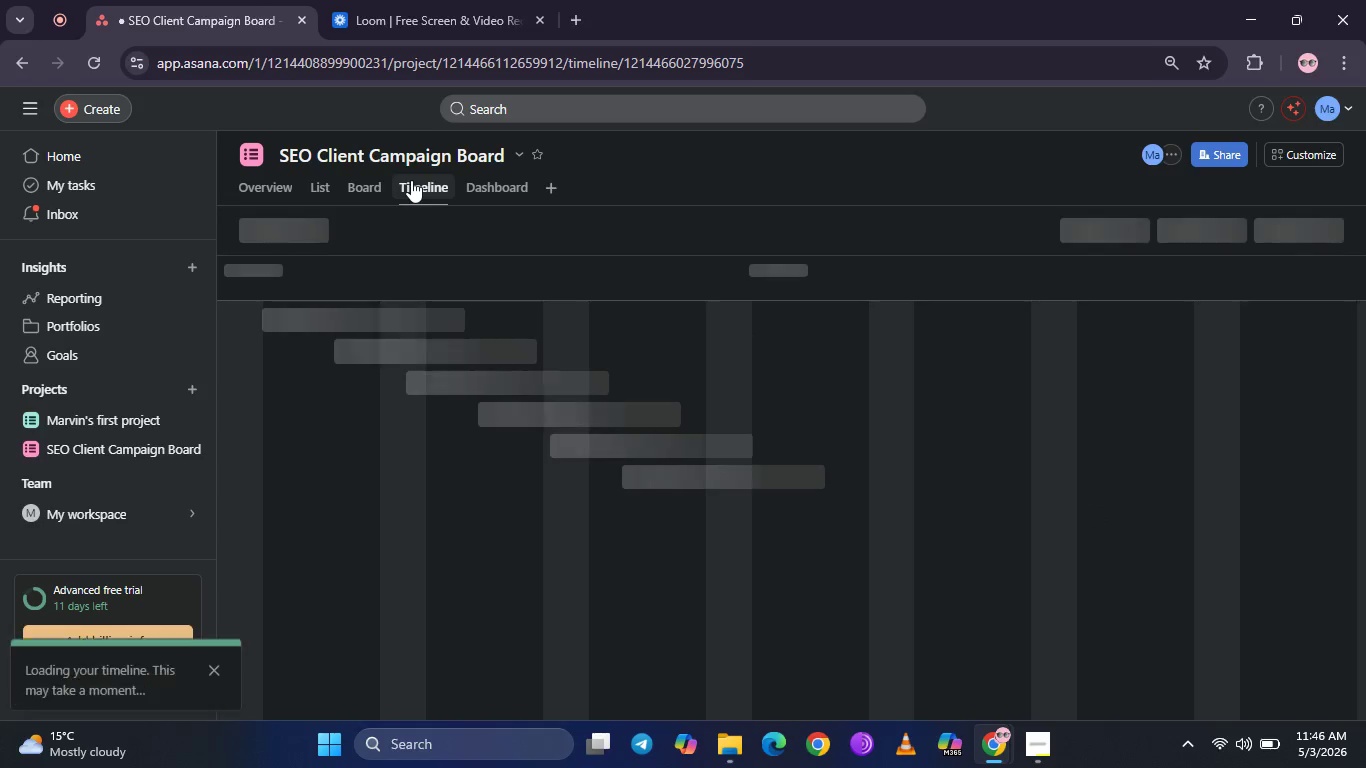 
scroll: coordinate [524, 276], scroll_direction: down, amount: 1.0
 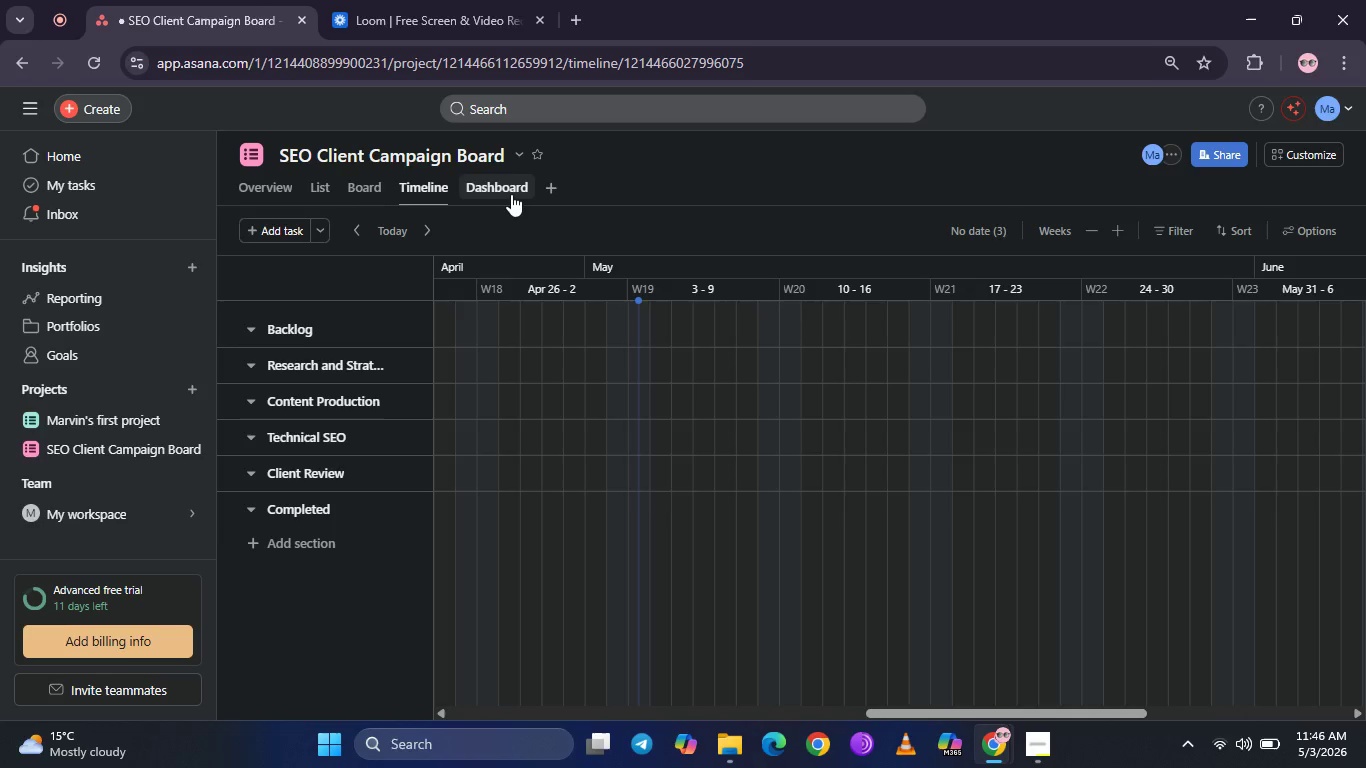 
left_click([511, 190])
 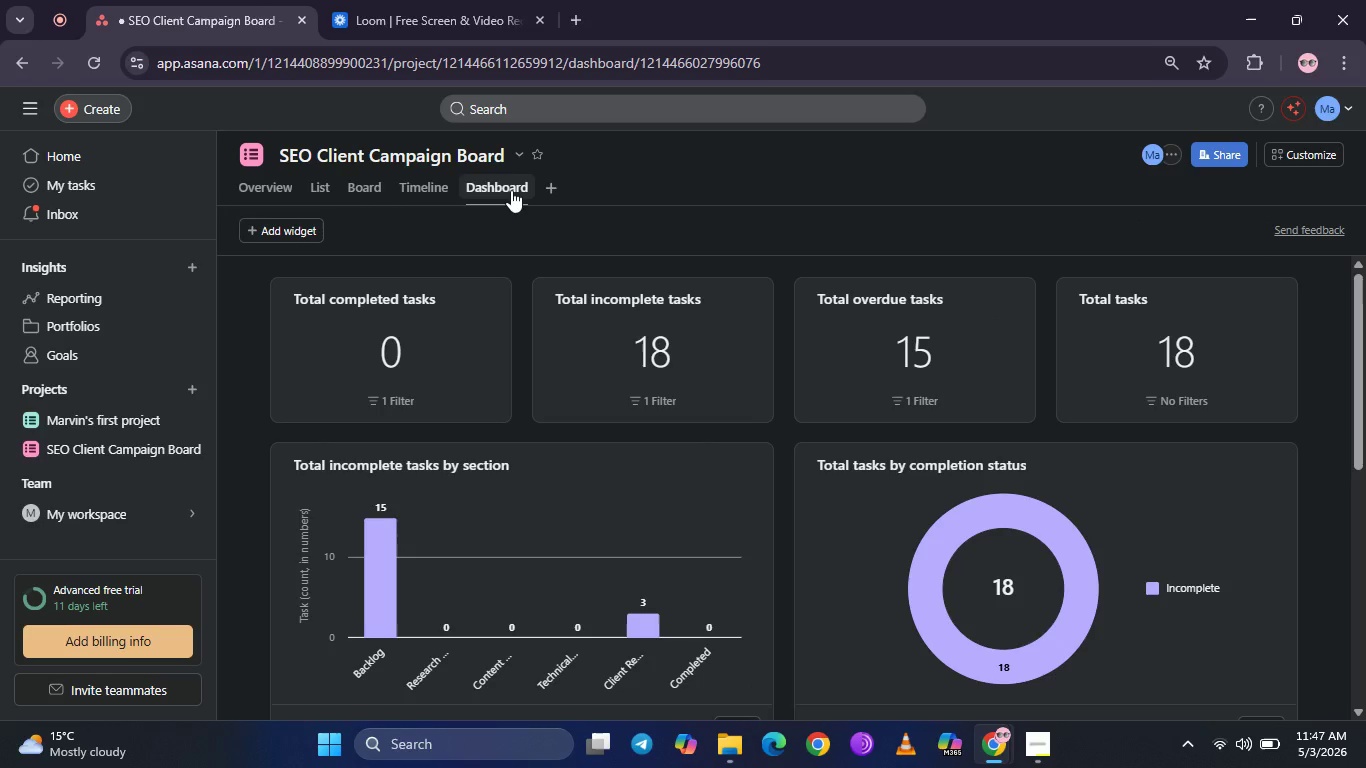 
wait(7.88)
 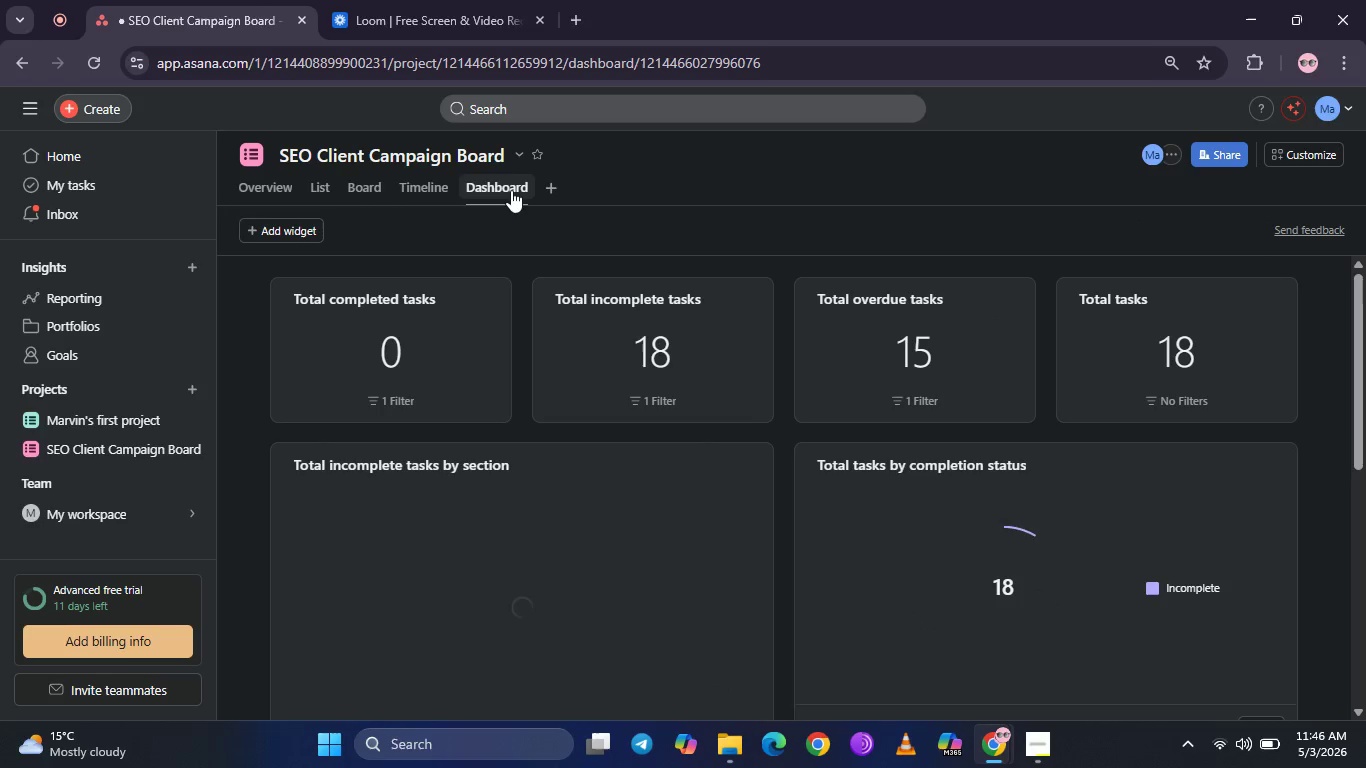 
scroll: coordinate [622, 370], scroll_direction: down, amount: 2.0
 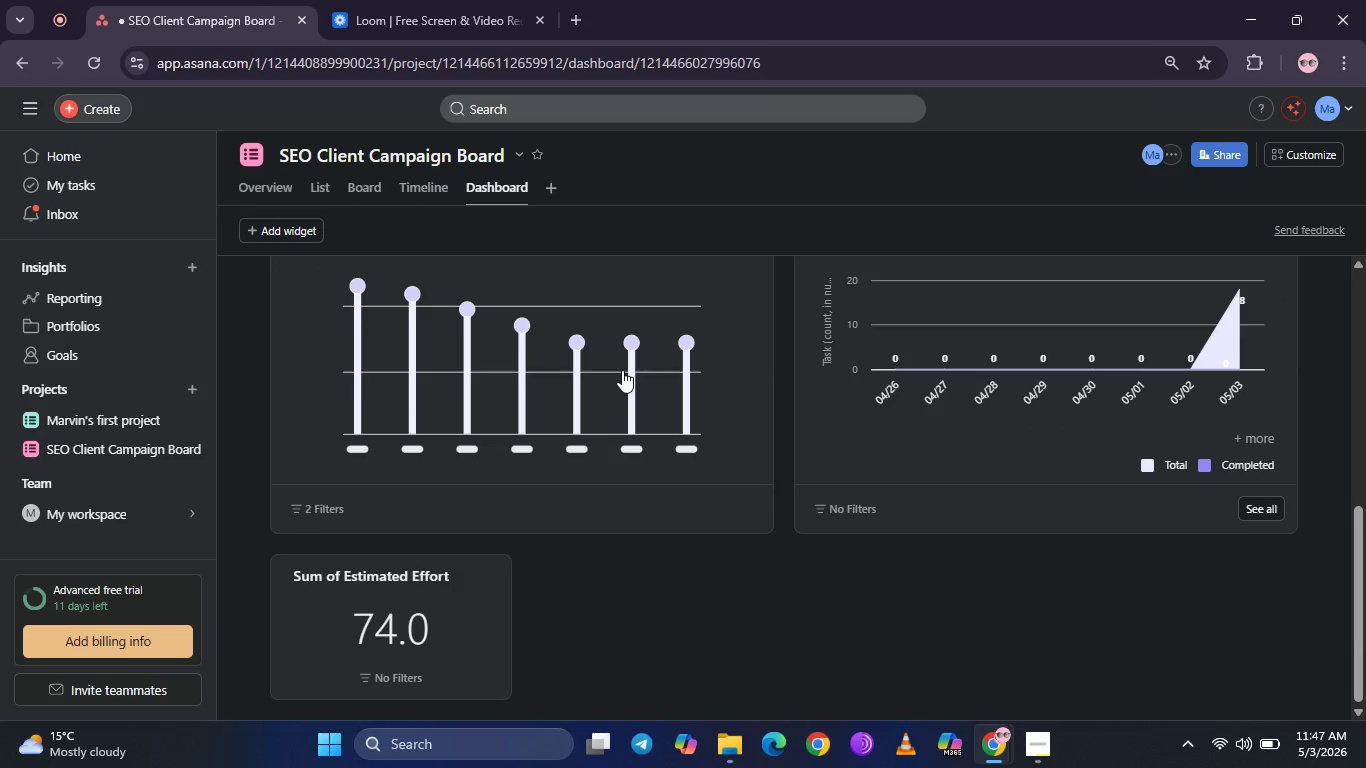 
scroll: coordinate [622, 370], scroll_direction: up, amount: 2.0
 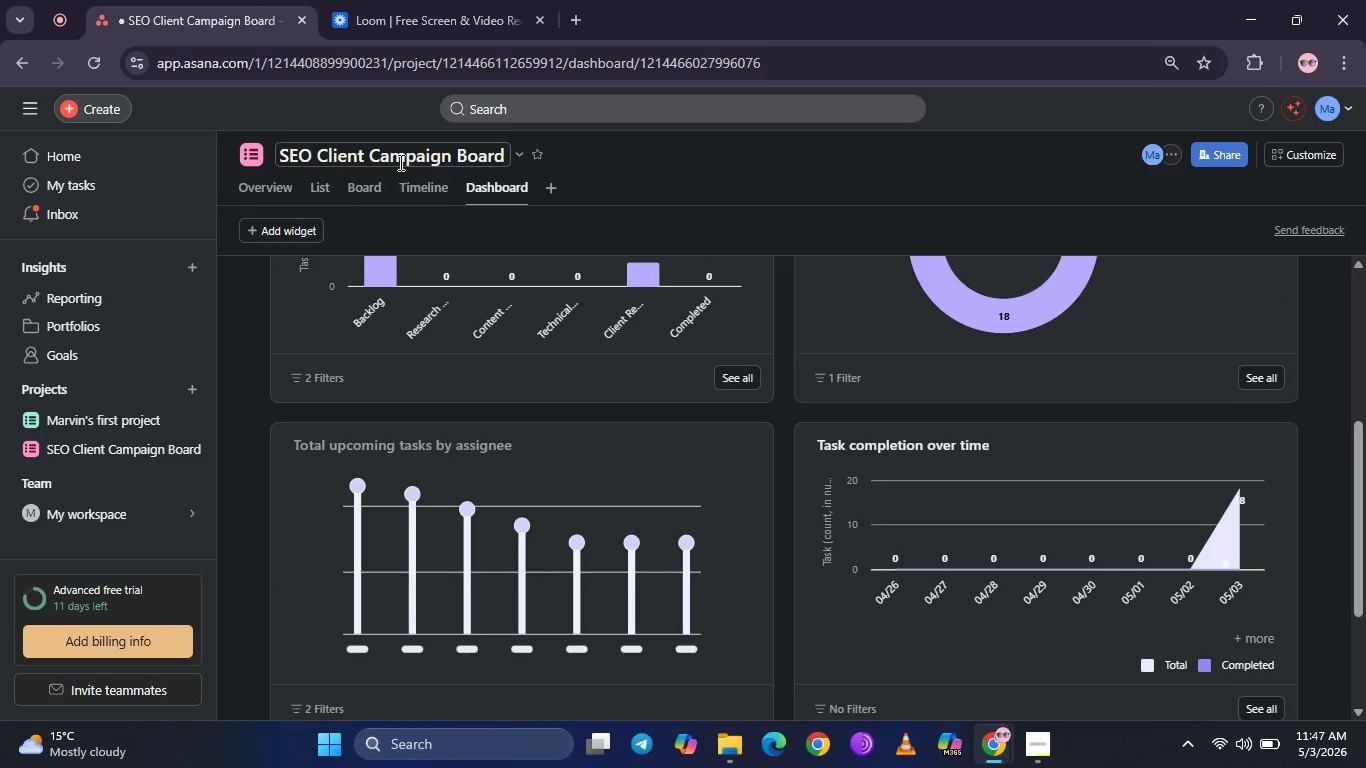 
left_click([358, 178])
 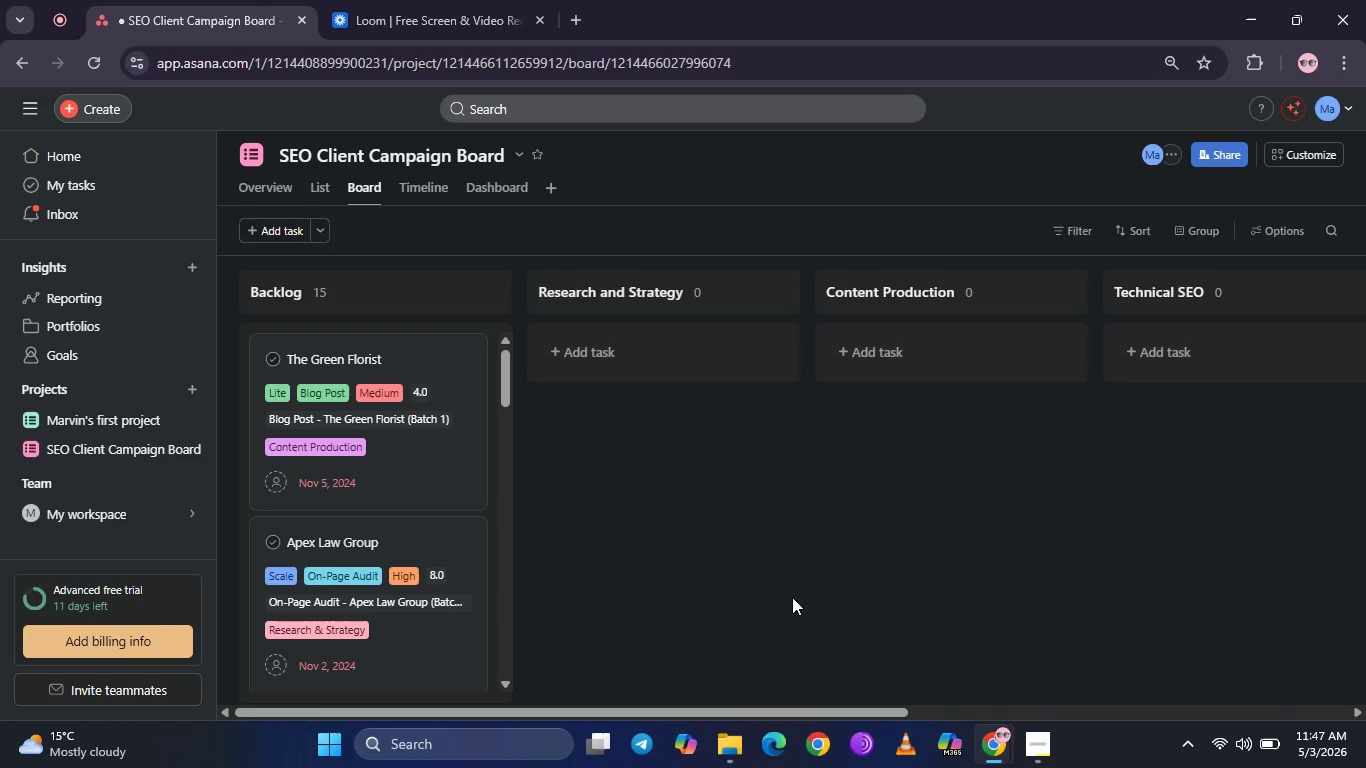 
left_click_drag(start_coordinate=[739, 712], to_coordinate=[1186, 697])
 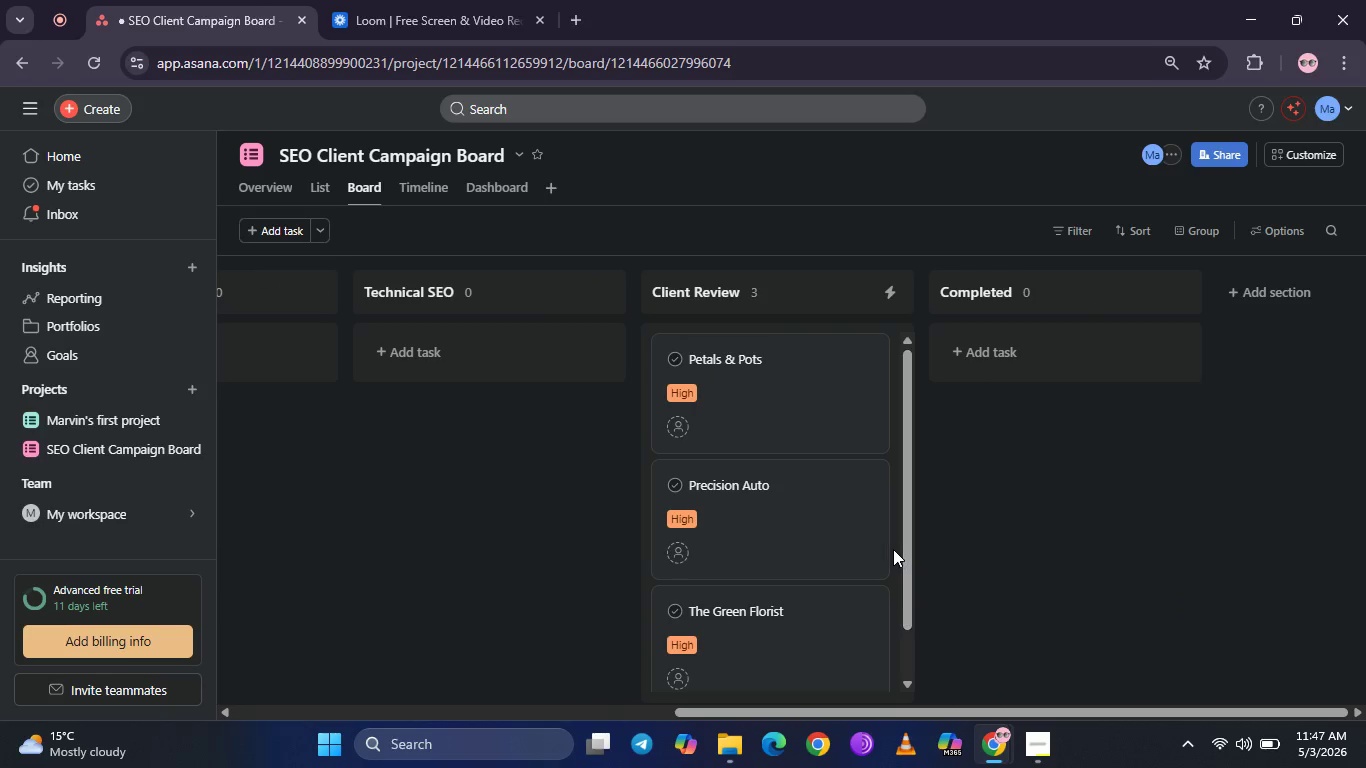 
scroll: coordinate [933, 541], scroll_direction: down, amount: 3.0
 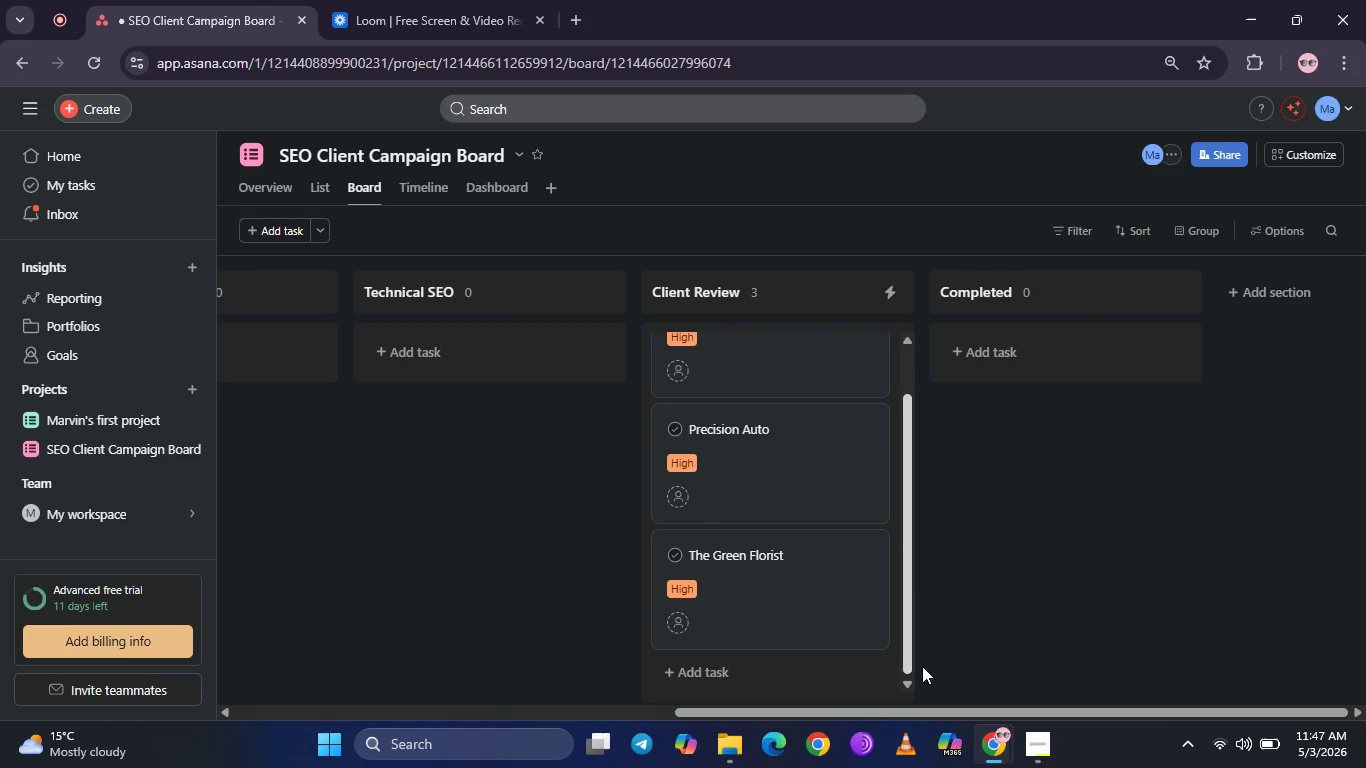 
scroll: coordinate [899, 533], scroll_direction: up, amount: 7.0
 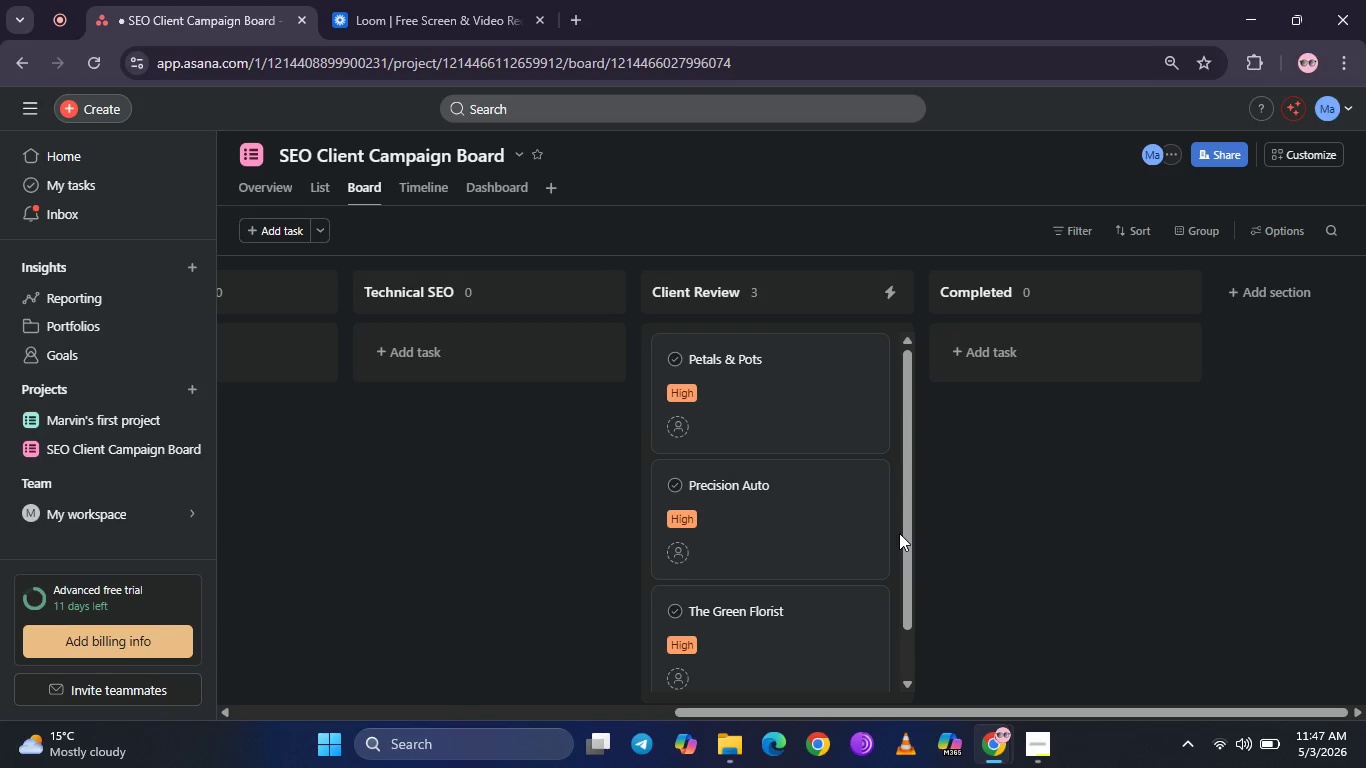 
wait(6.89)
 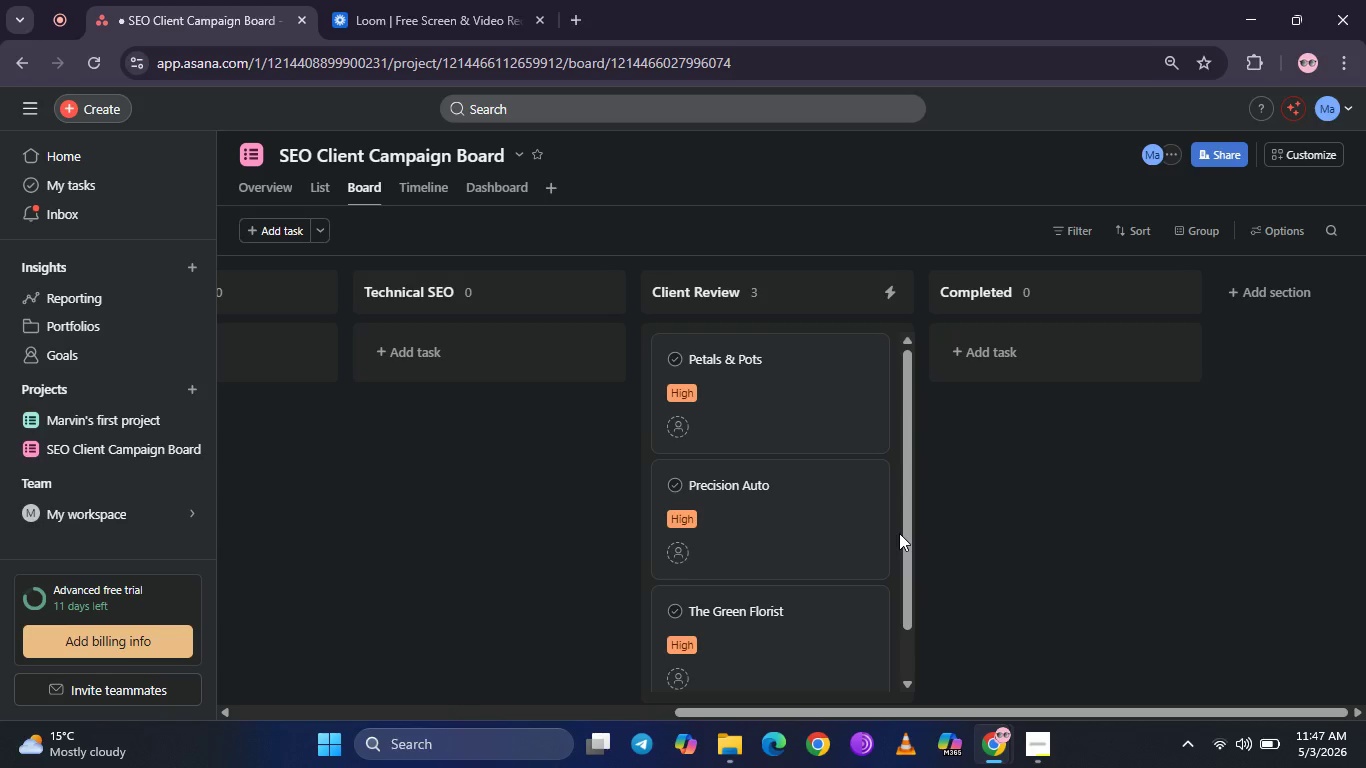 
left_click([1138, 227])
 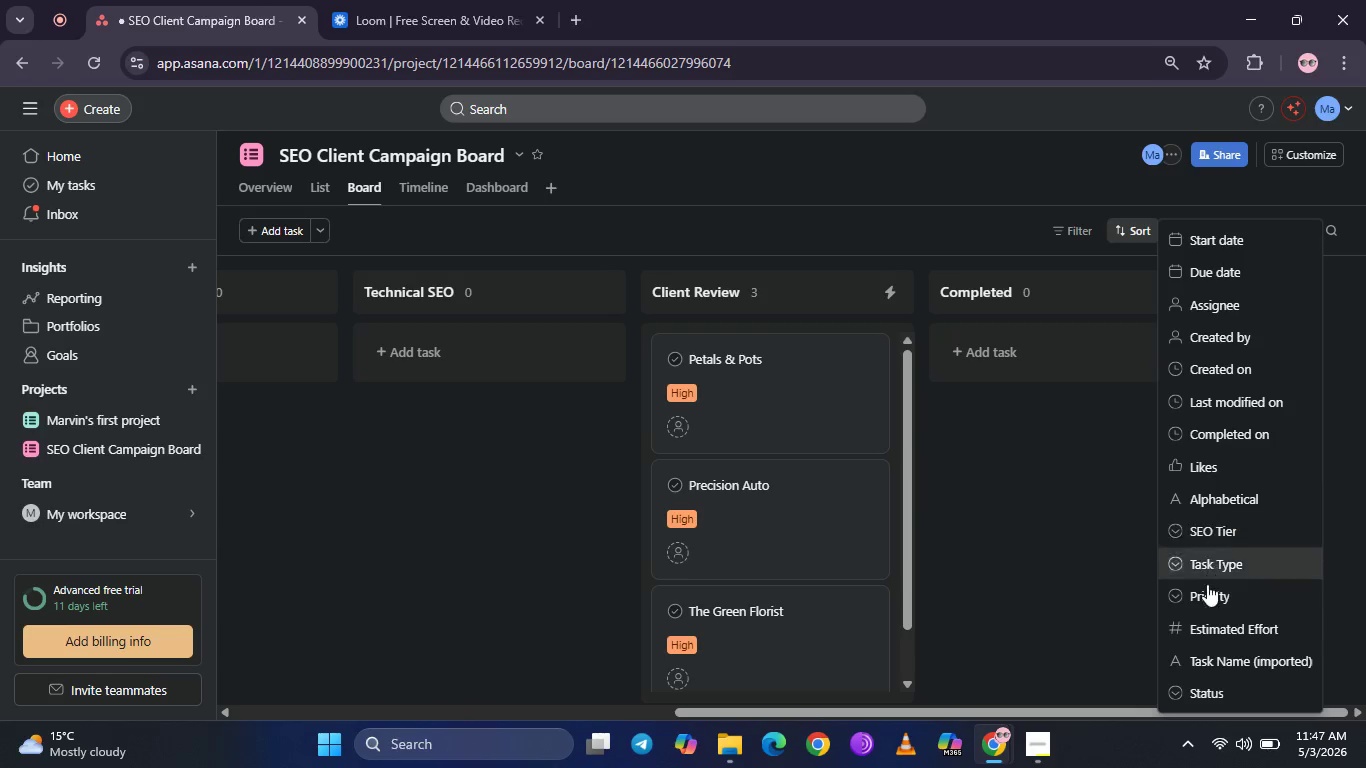 
left_click([1207, 589])
 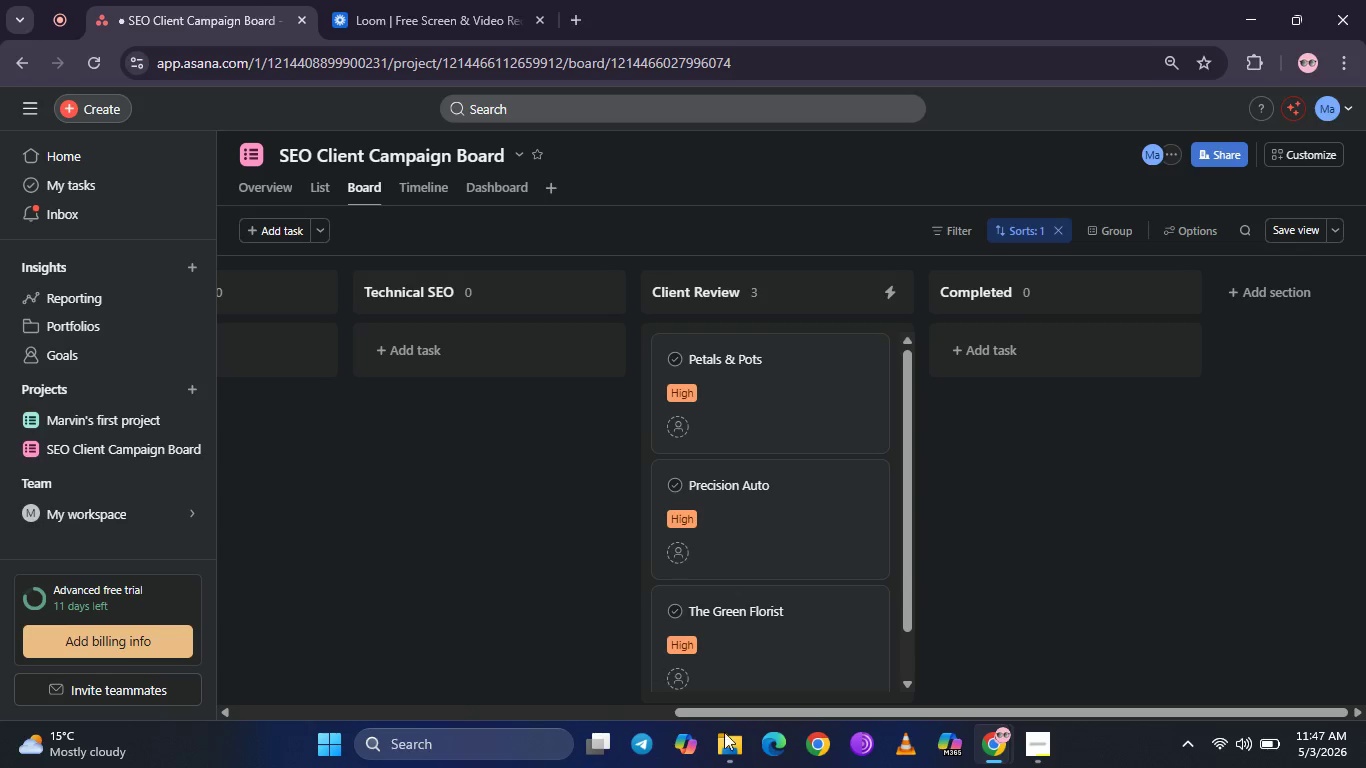 
left_click_drag(start_coordinate=[835, 712], to_coordinate=[322, 665])
 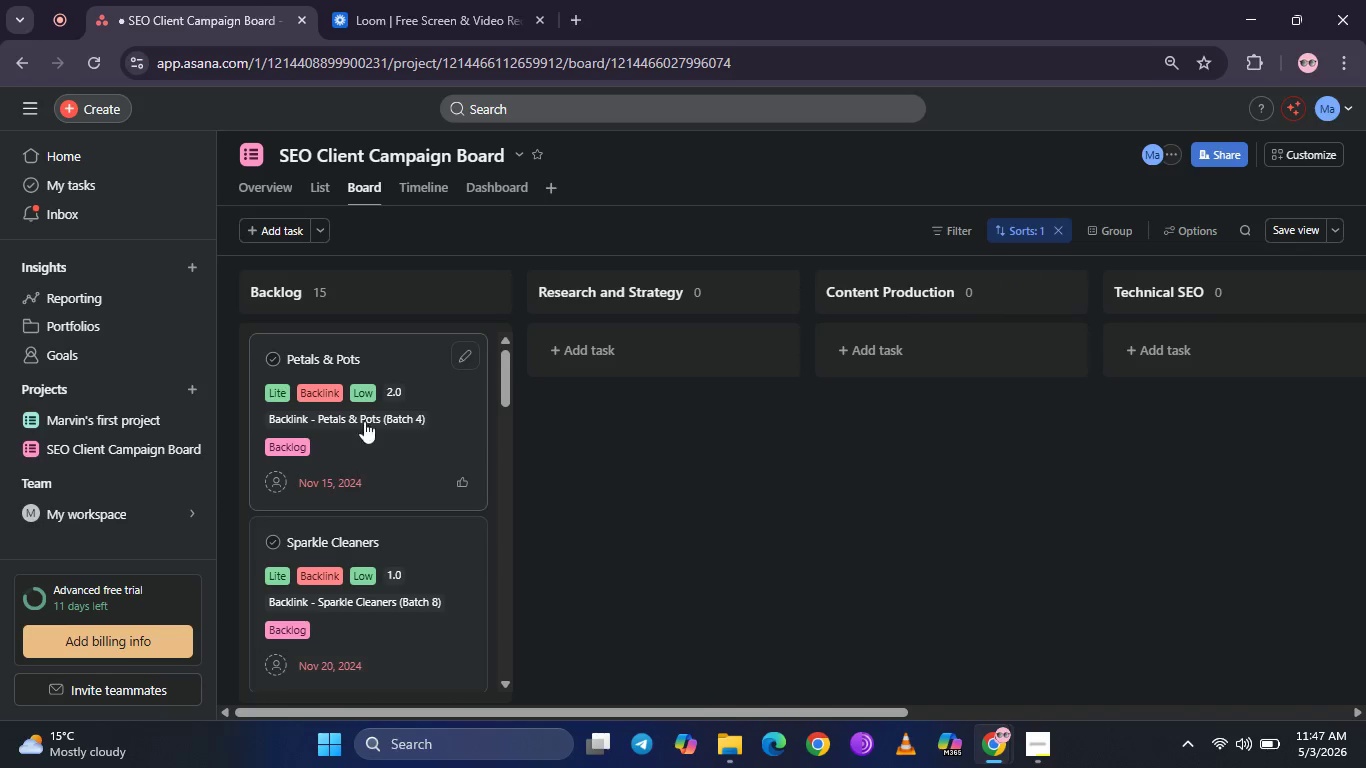 
mouse_move([393, 413])
 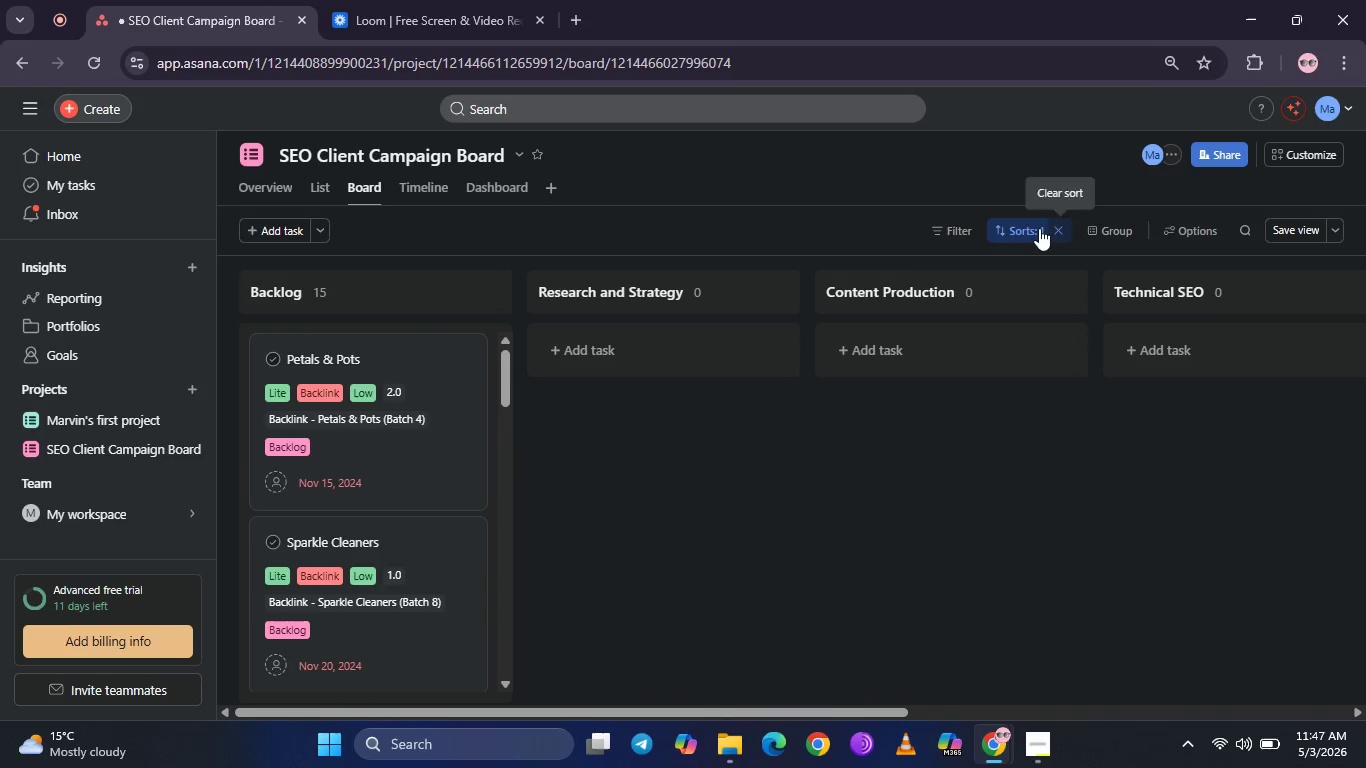 
left_click([1031, 228])
 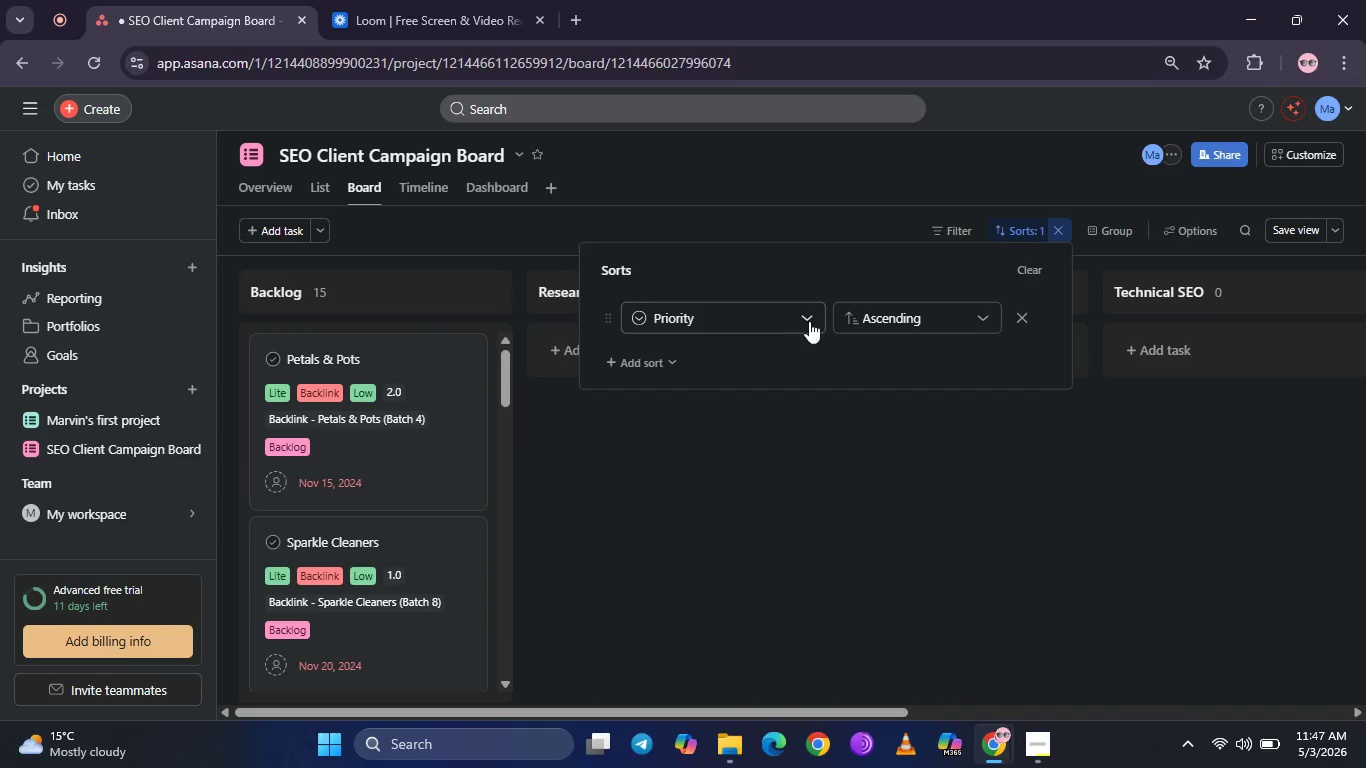 
left_click([814, 318])
 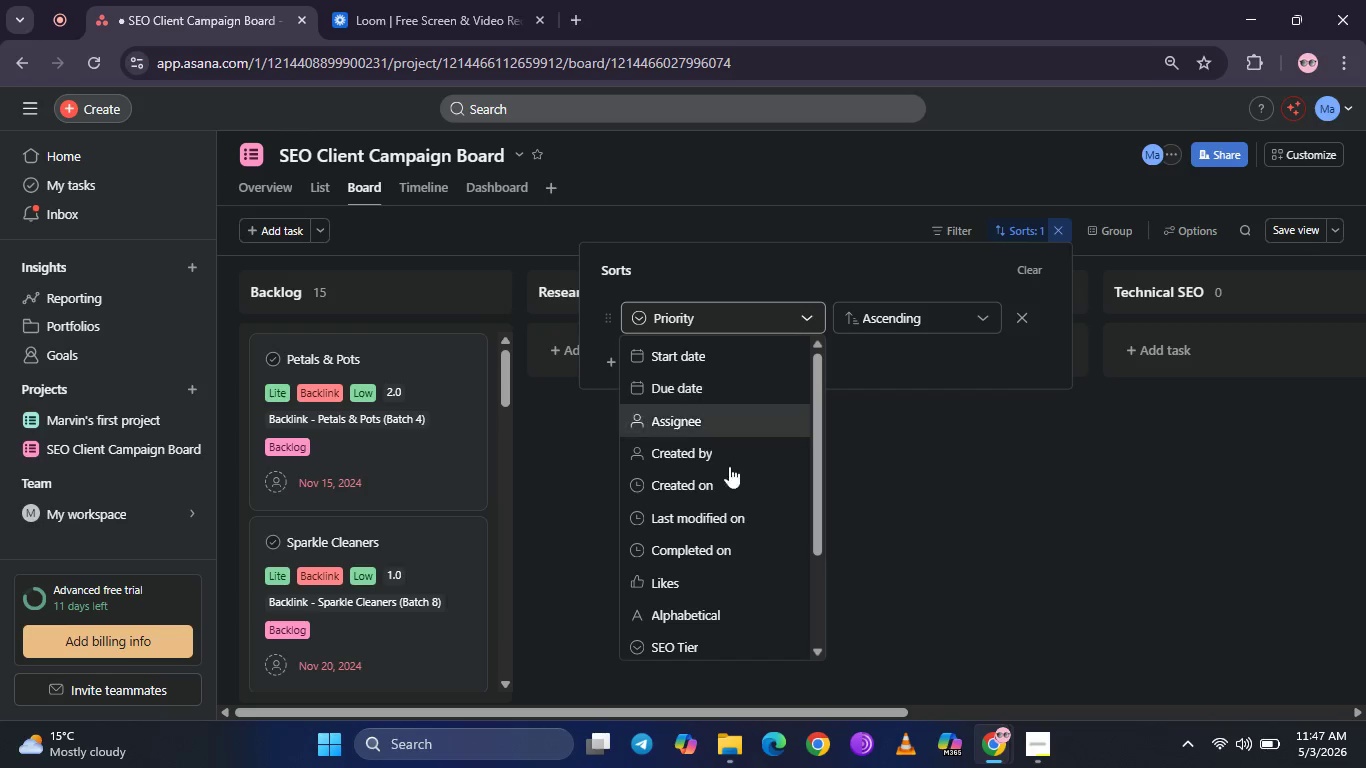 
scroll: coordinate [740, 572], scroll_direction: down, amount: 3.0
 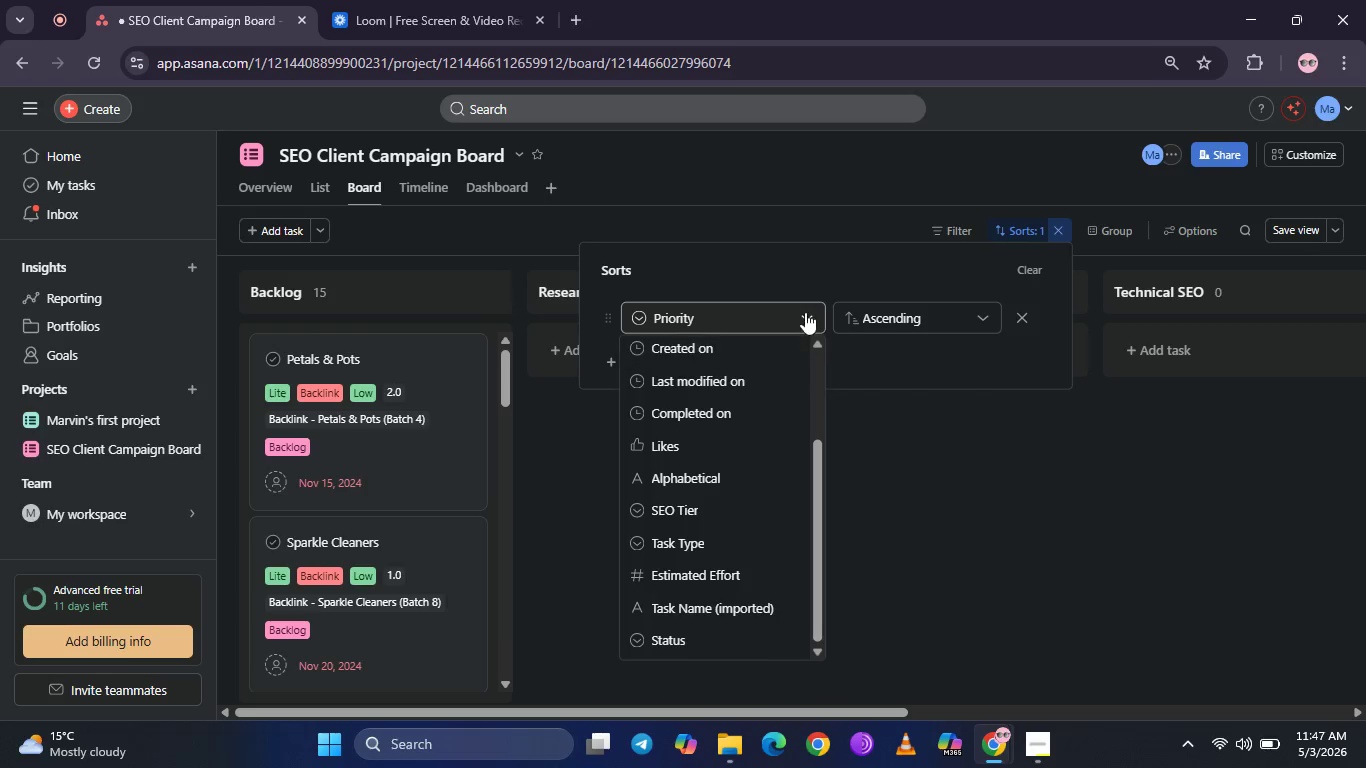 
left_click([805, 305])
 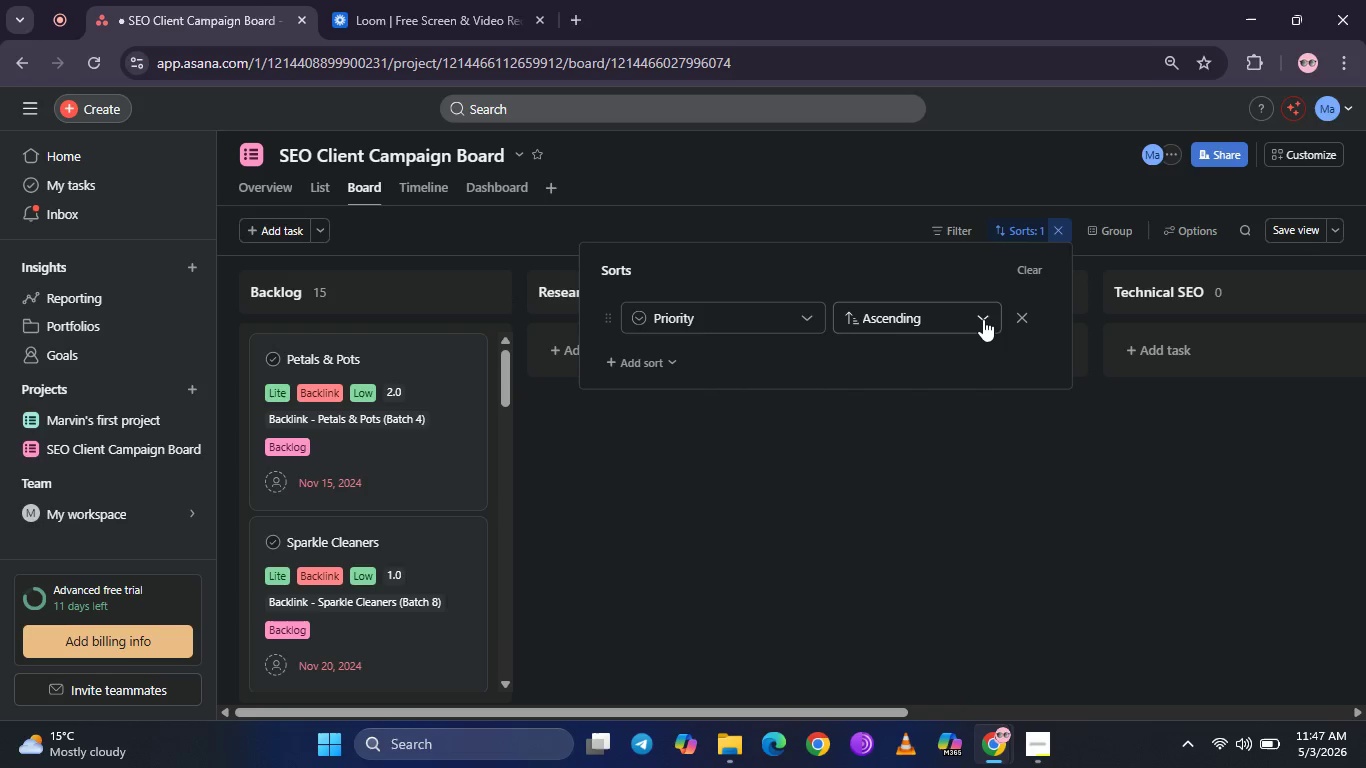 
left_click([983, 319])
 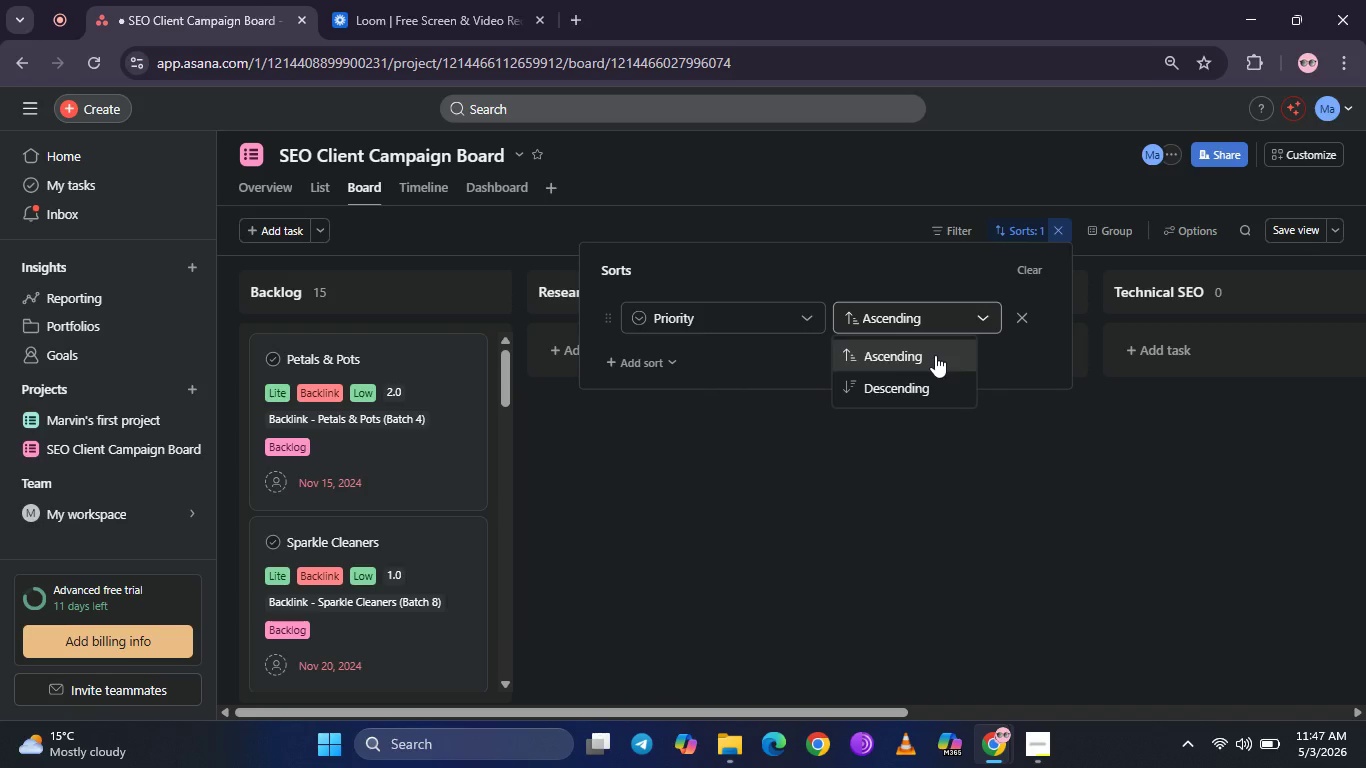 
left_click([923, 389])
 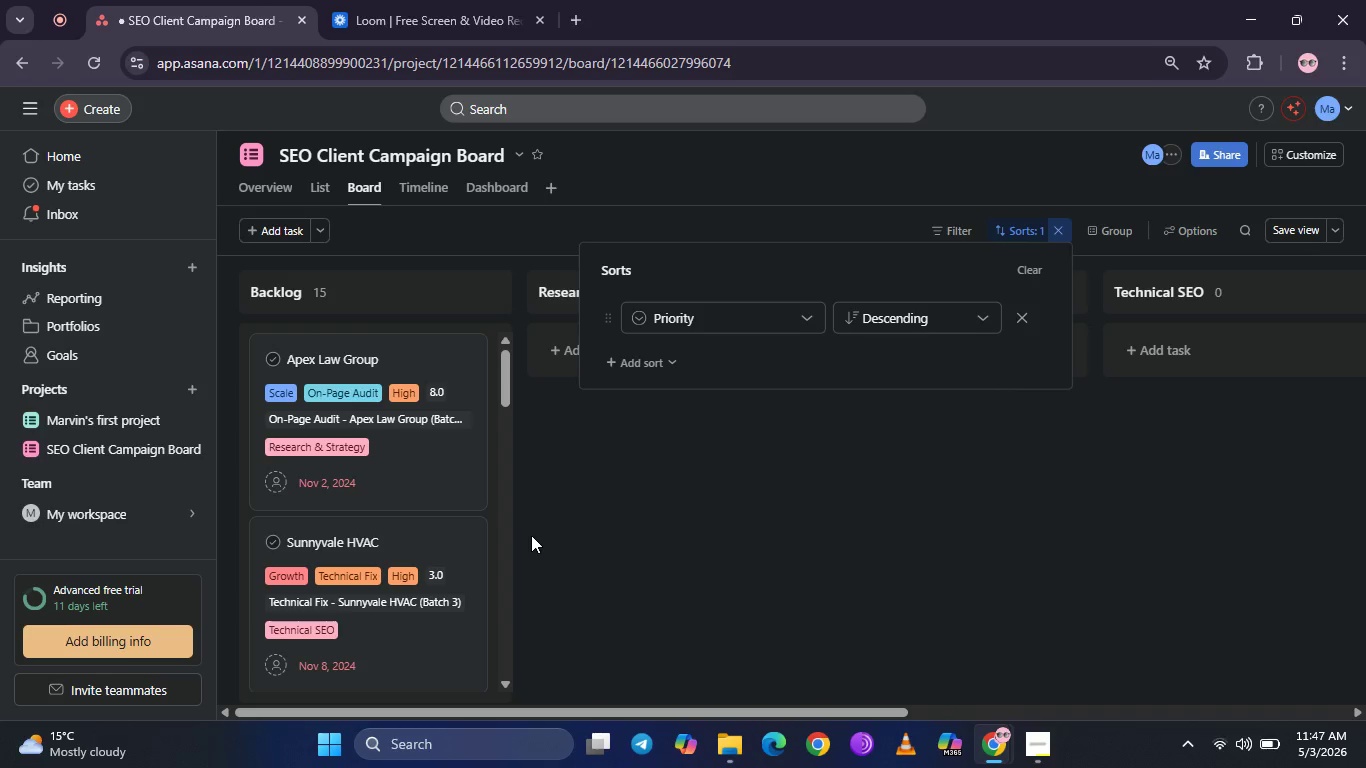 
scroll: coordinate [372, 515], scroll_direction: down, amount: 2.0
 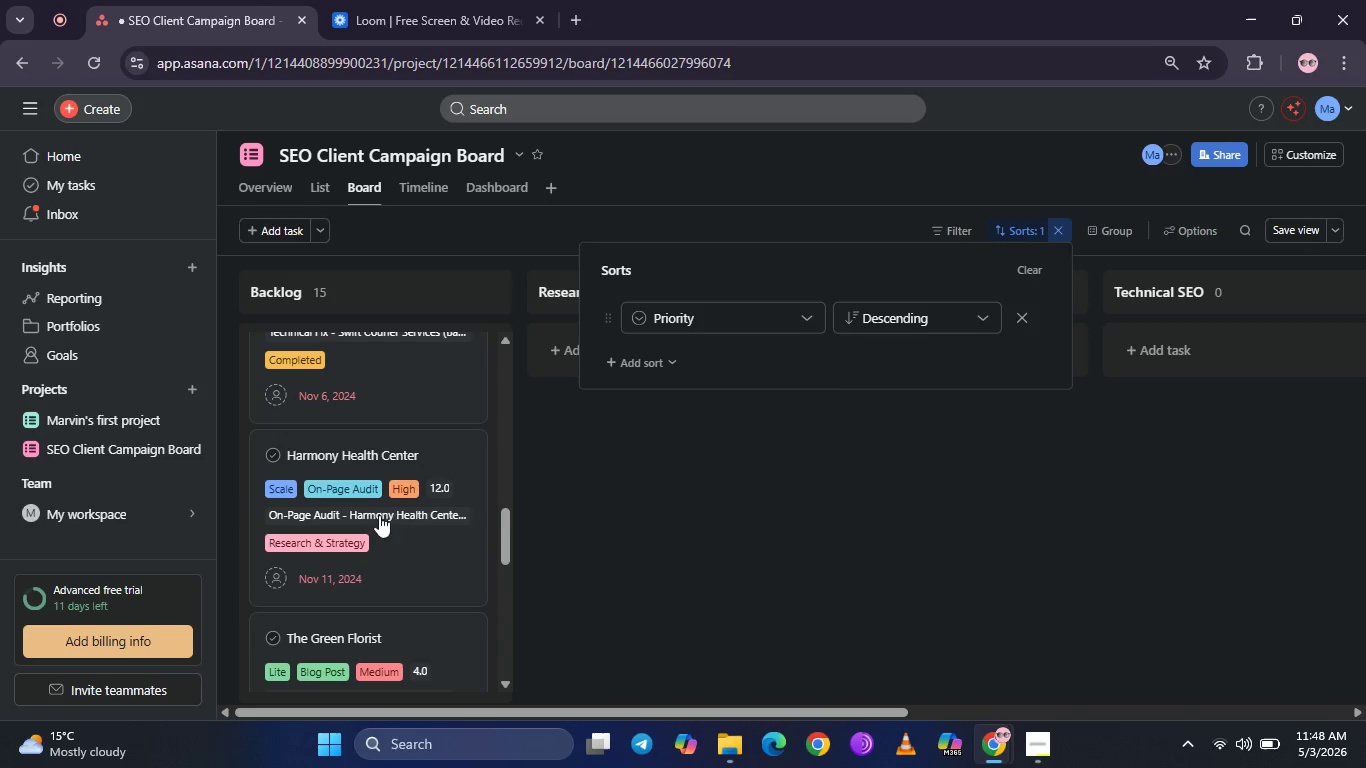 
left_click([1019, 275])
 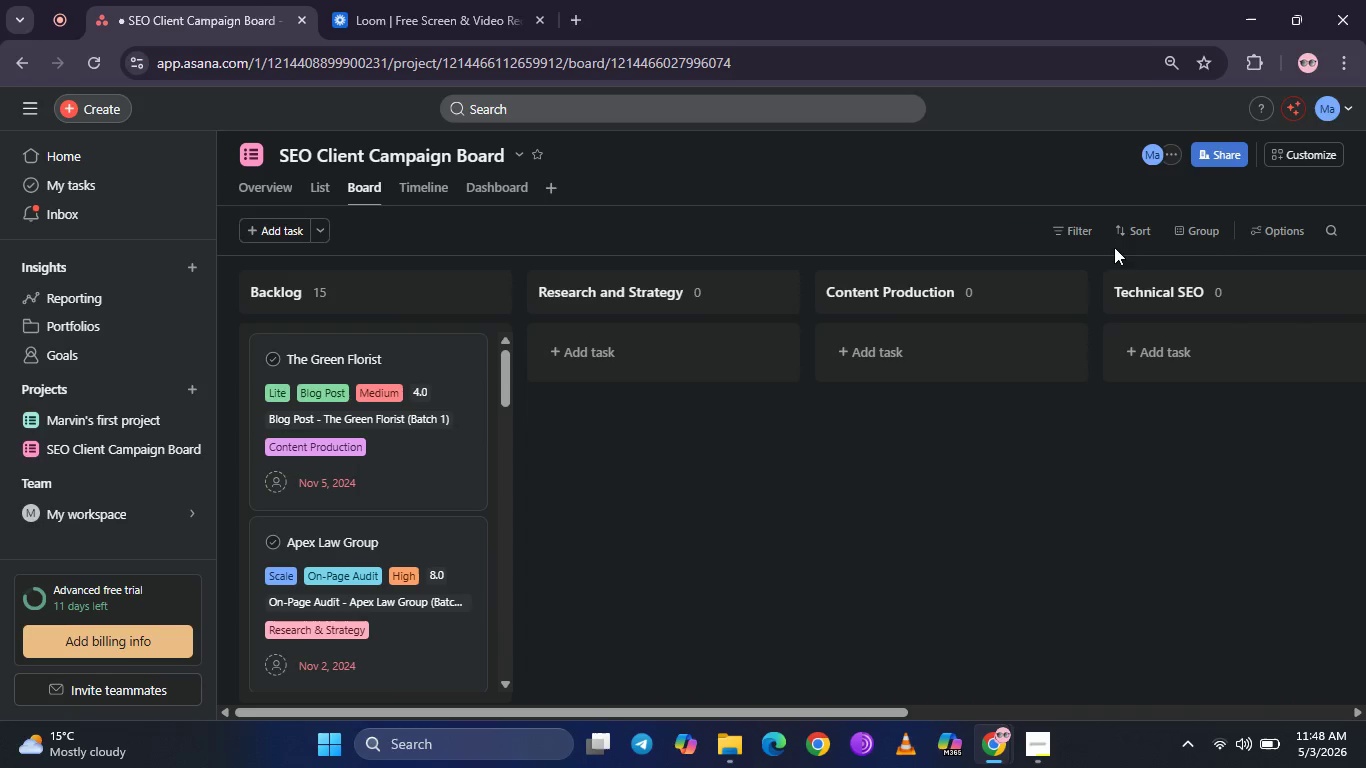 
left_click([1114, 236])
 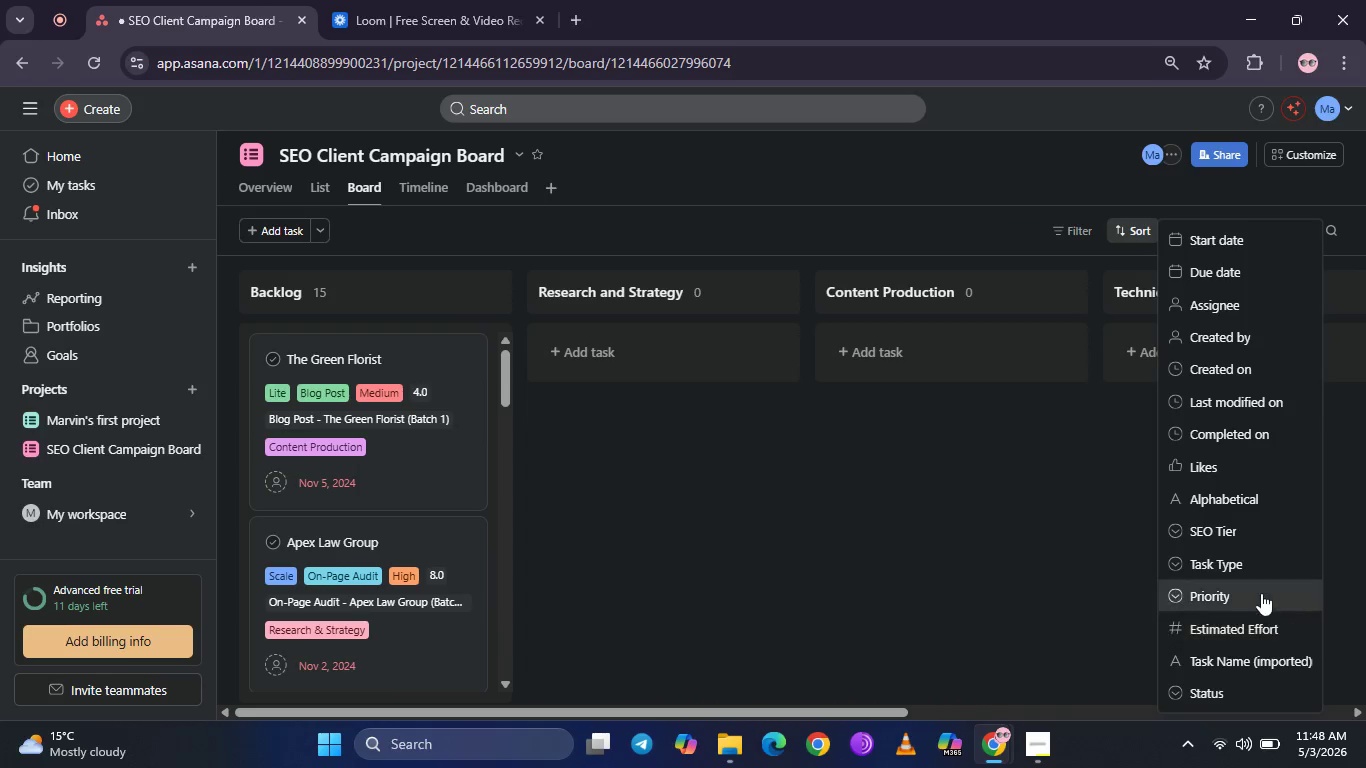 
left_click([1261, 593])
 